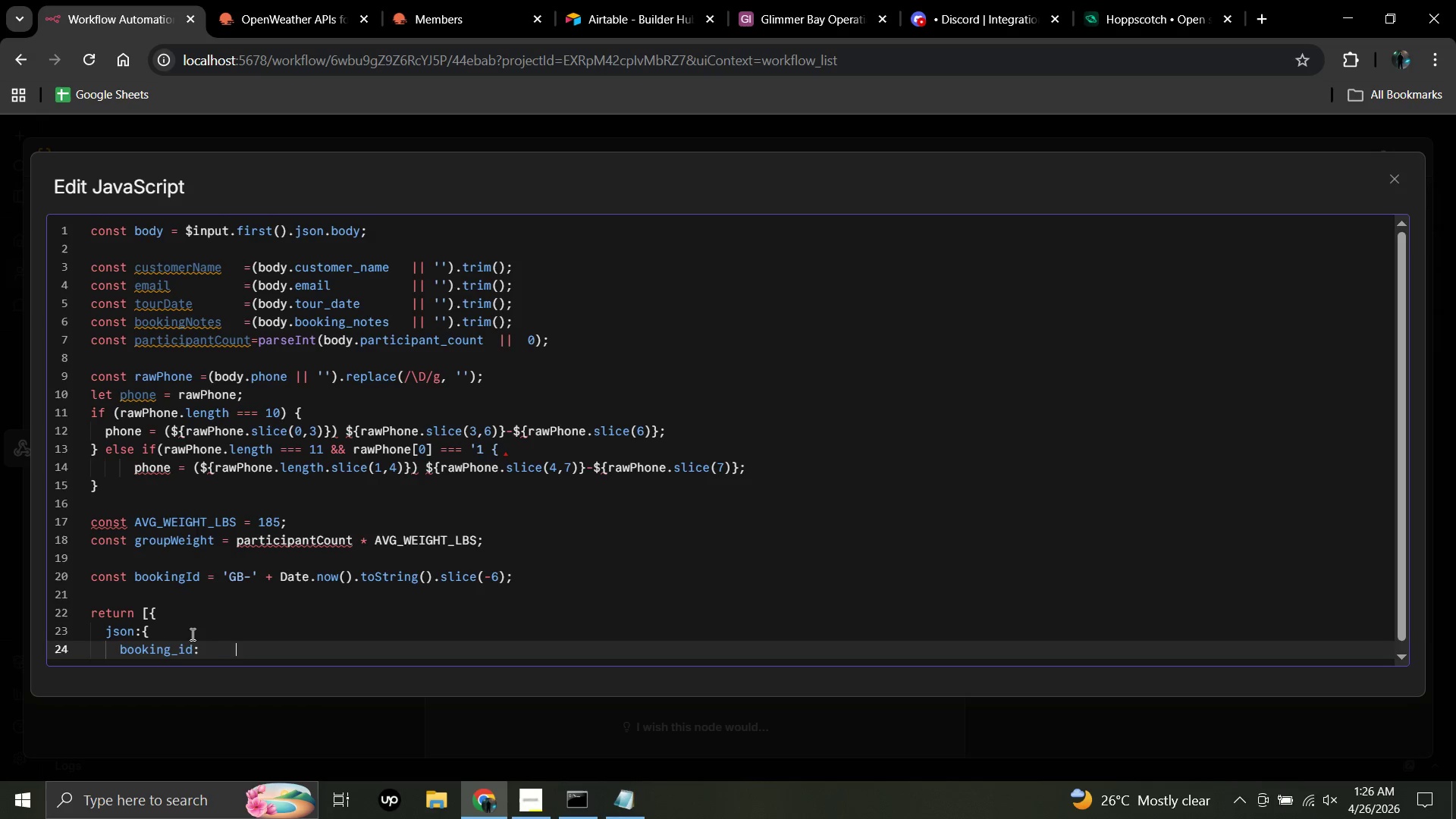 
key(Space)
 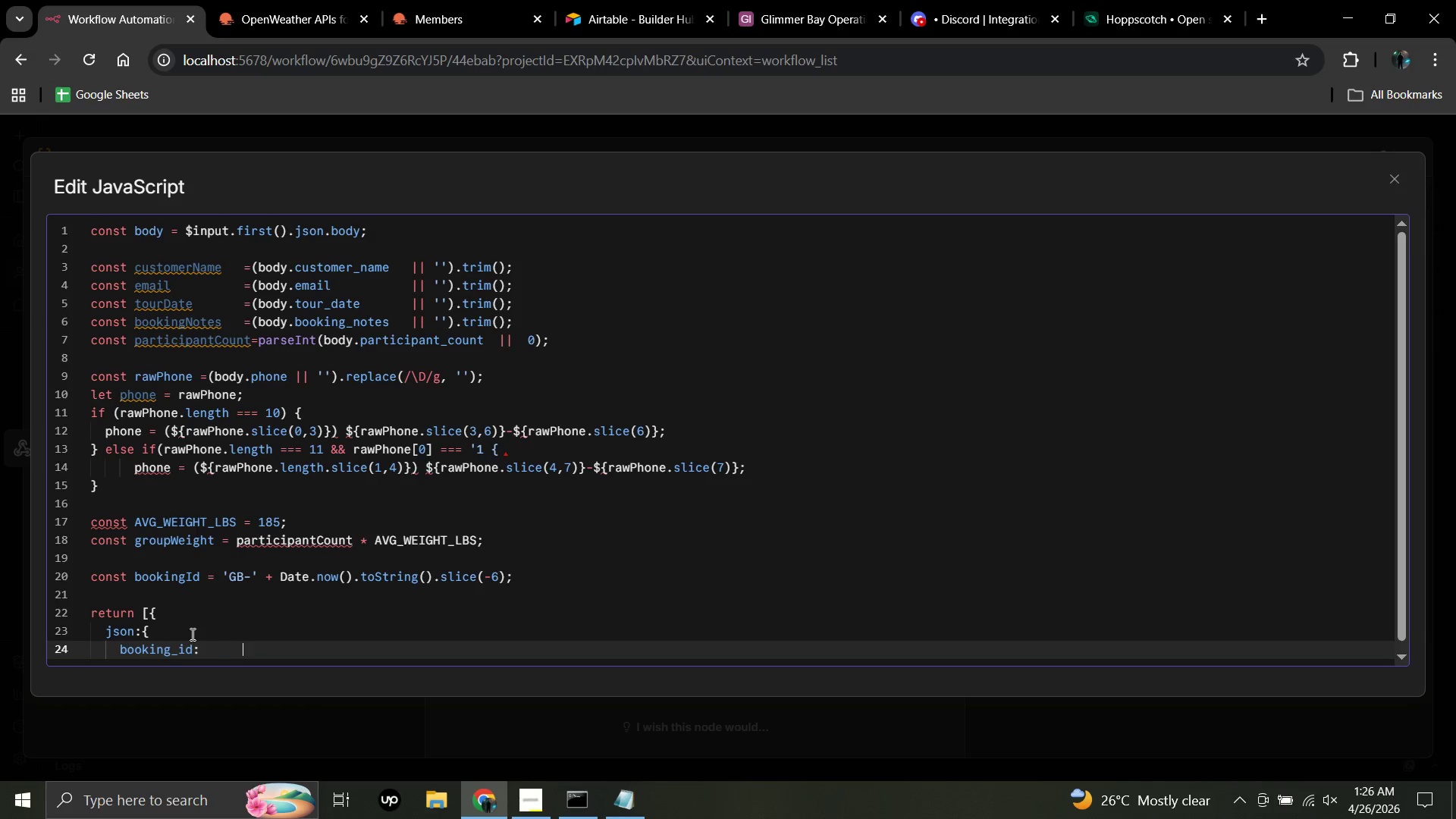 
key(Space)
 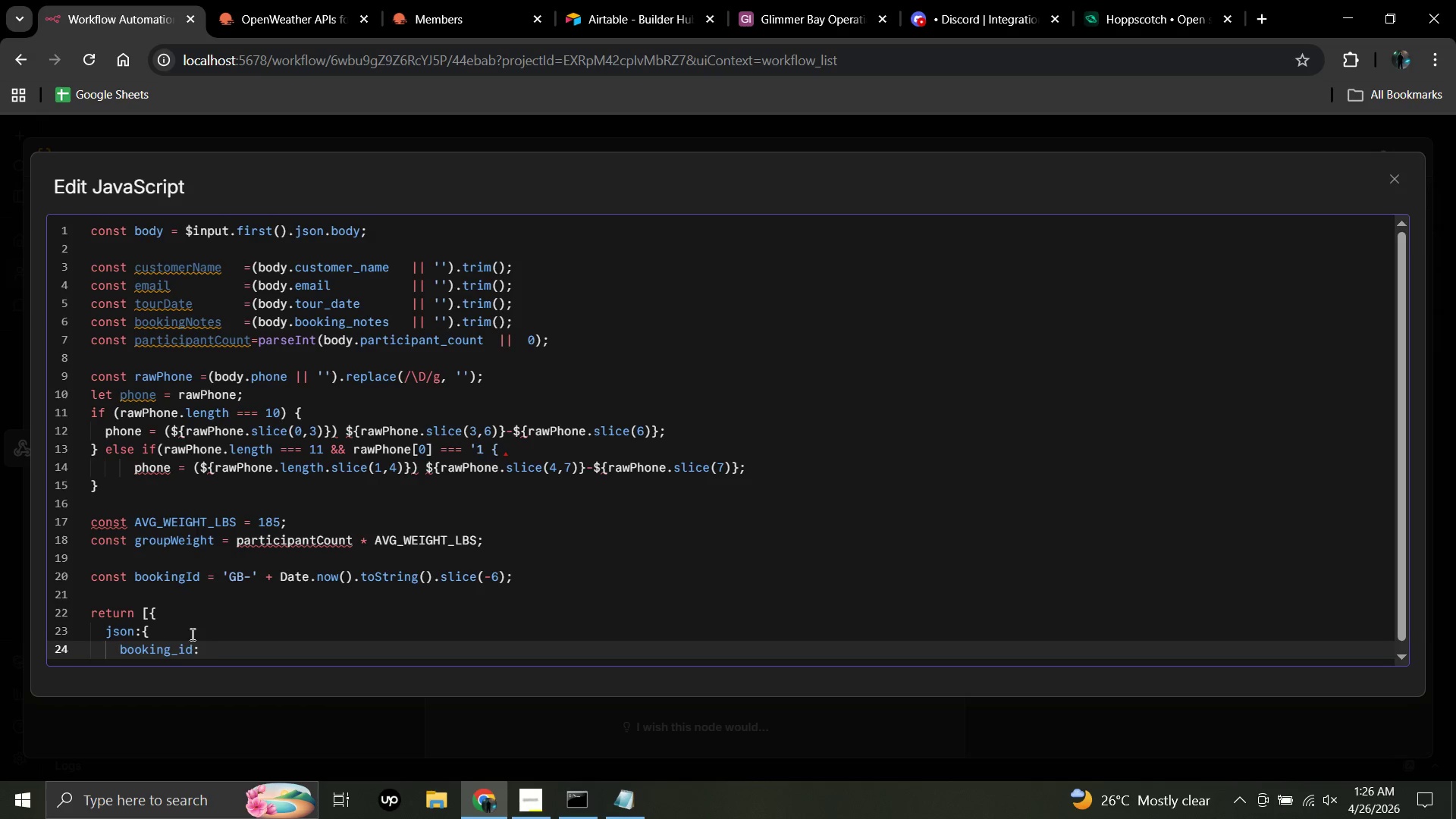 
key(Space)
 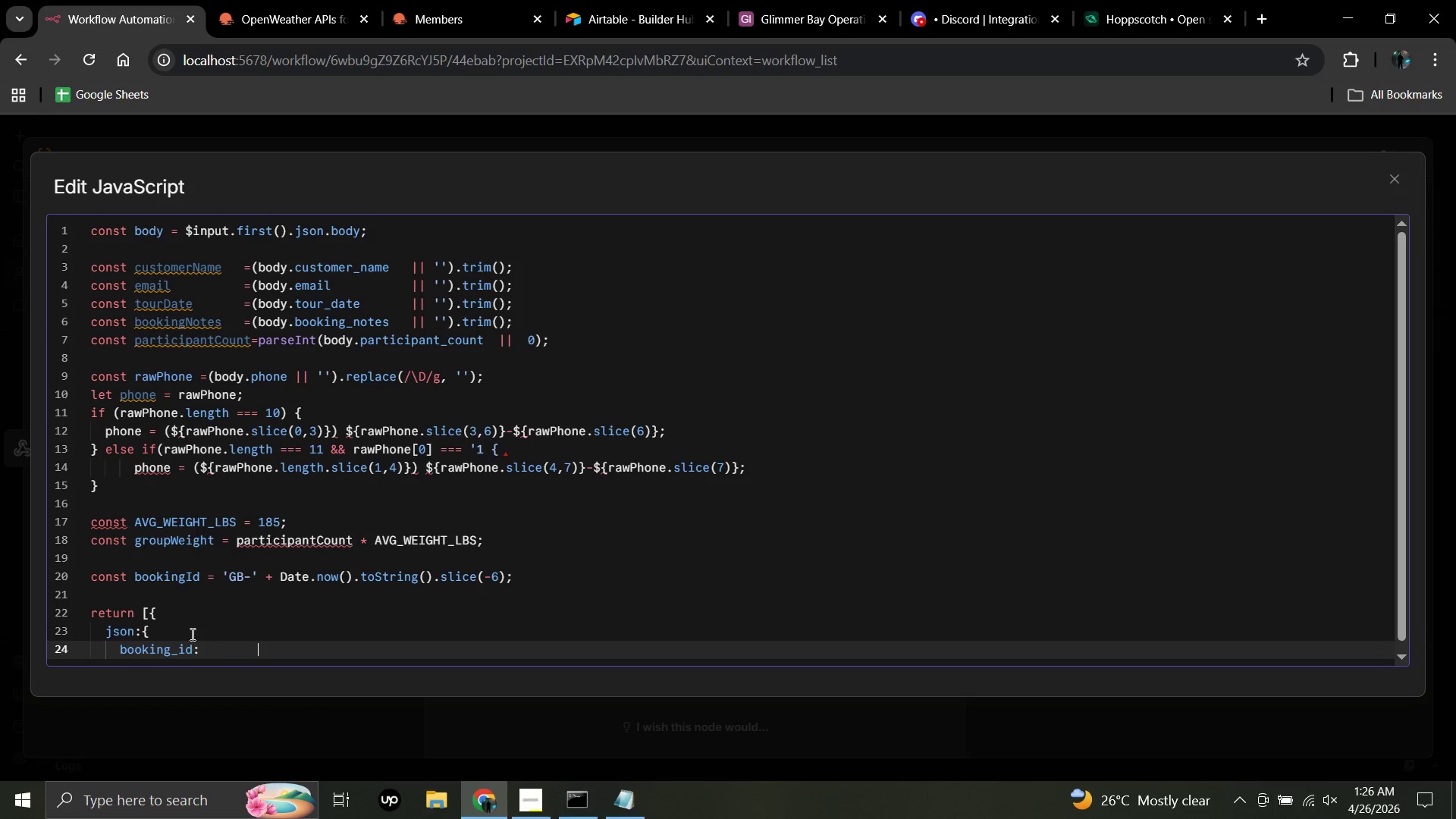 
key(Space)
 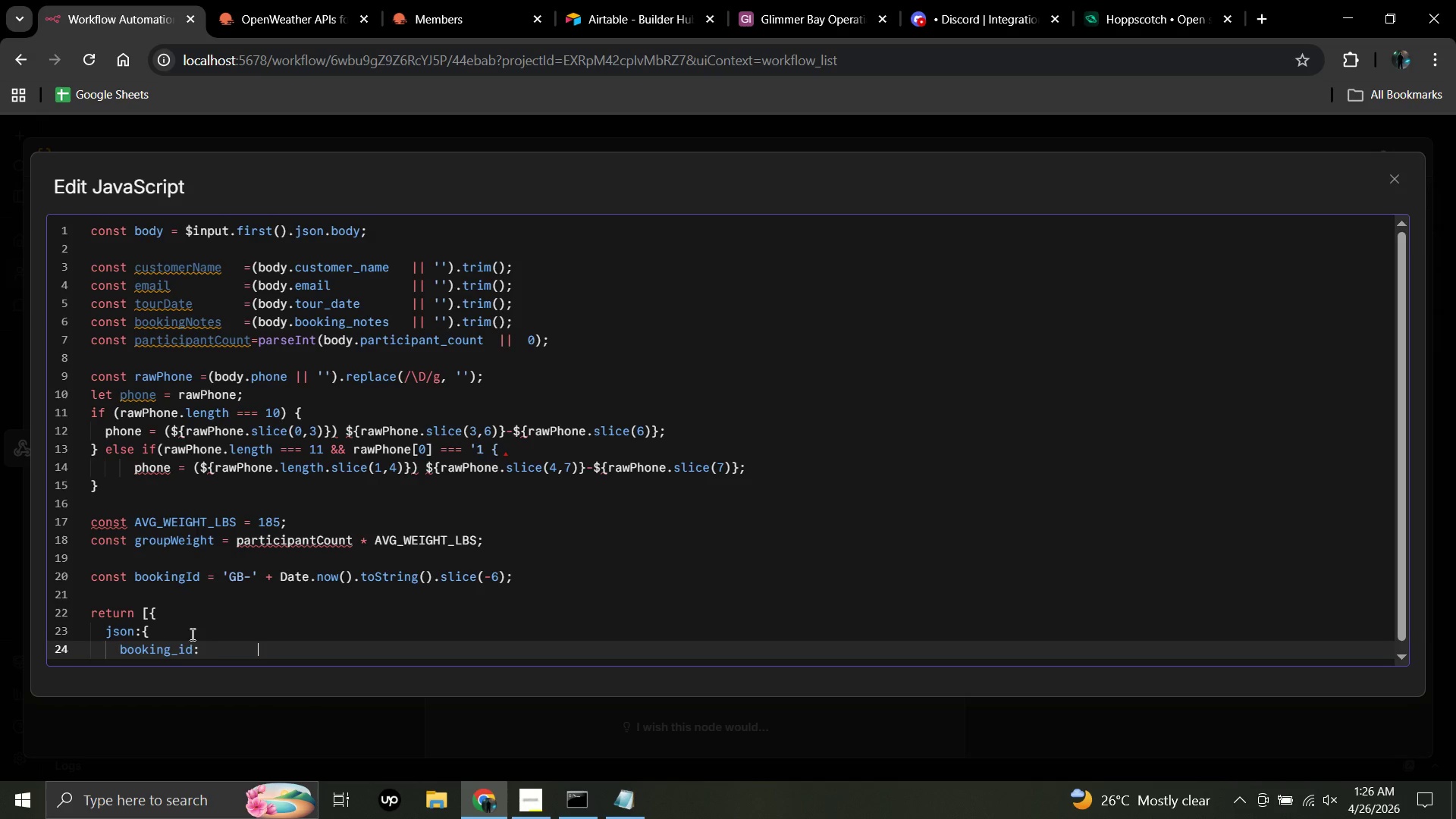 
type(bookingId,)
 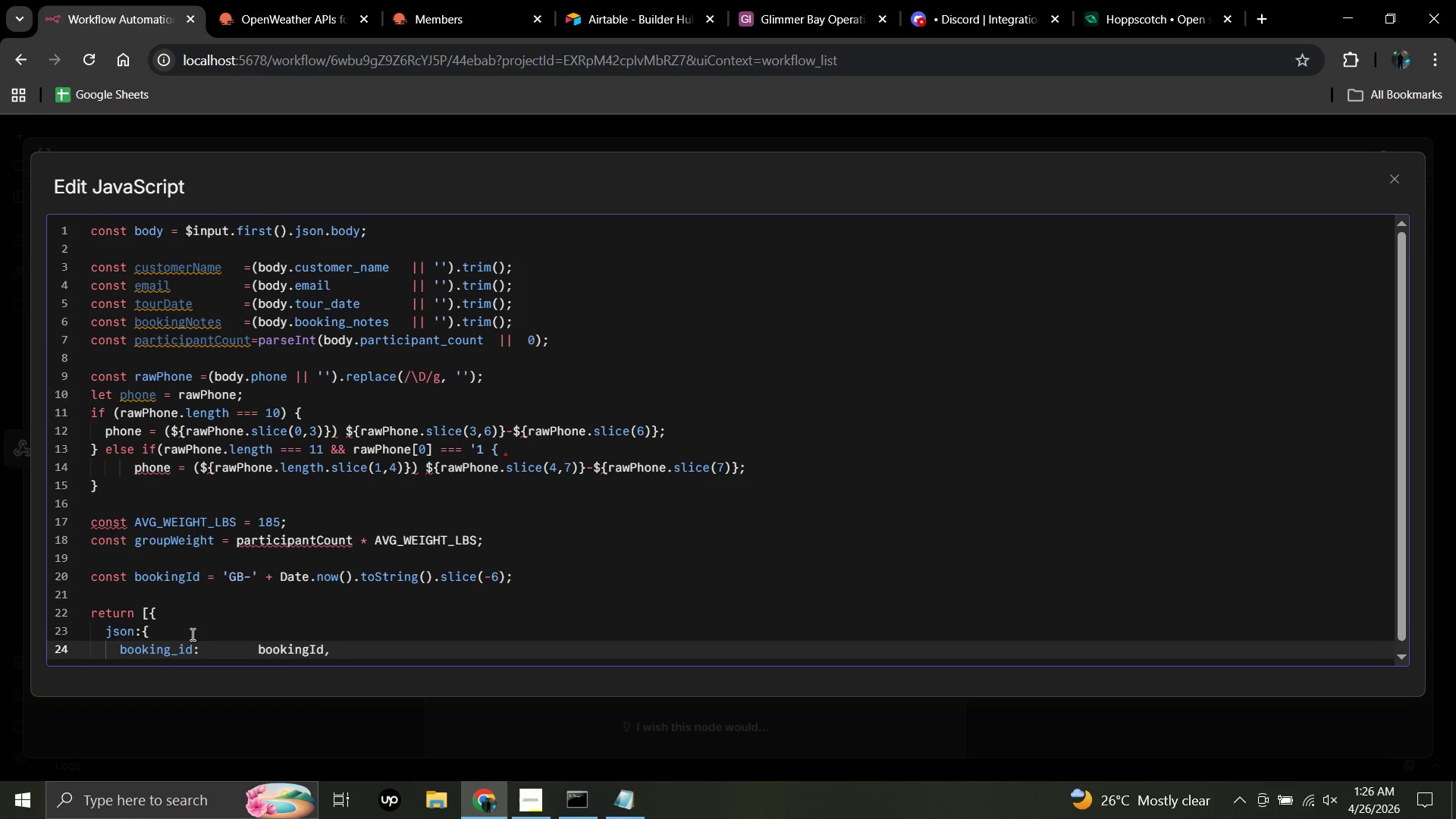 
key(Enter)
 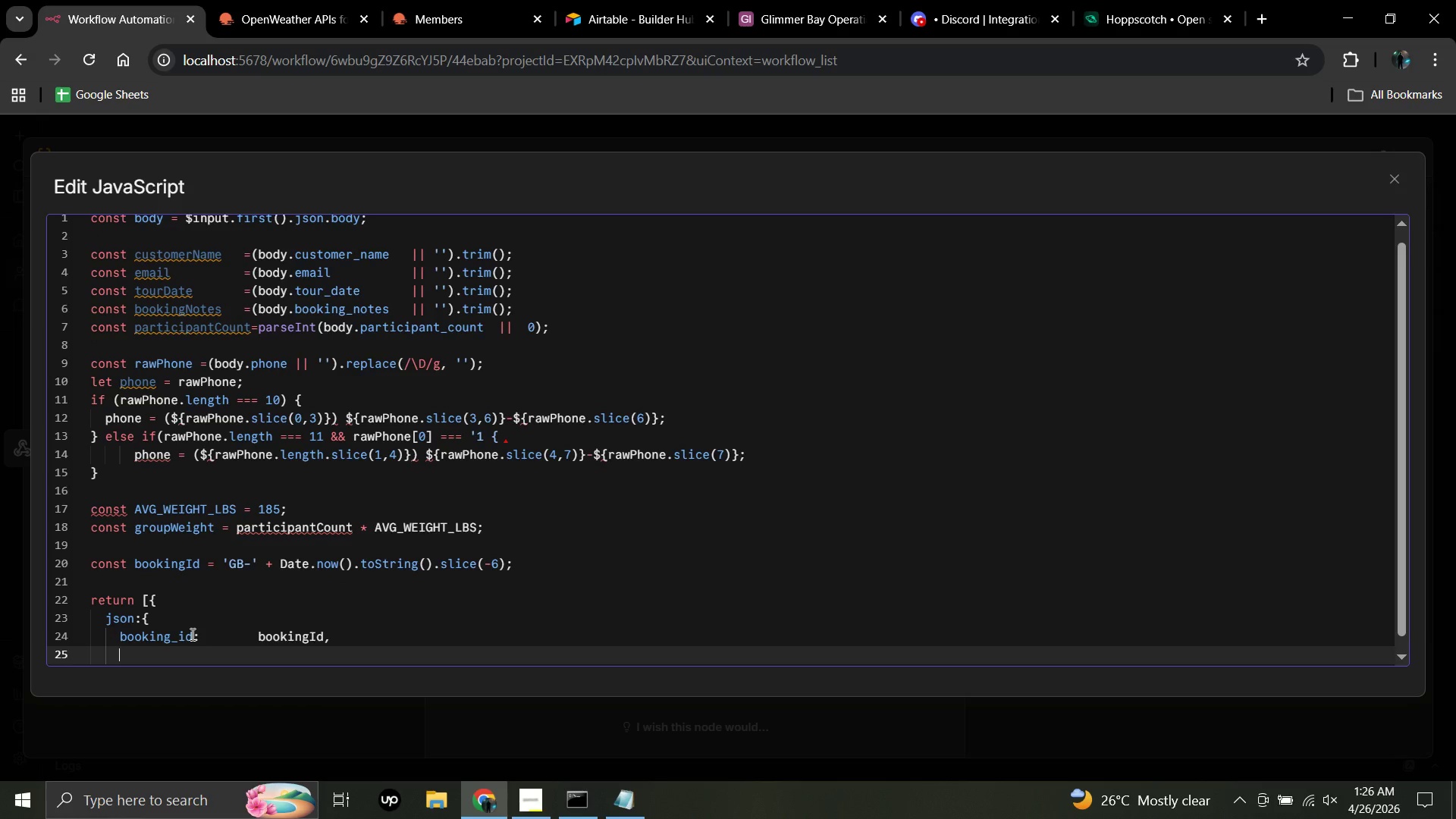 
type(customer_name:    )
 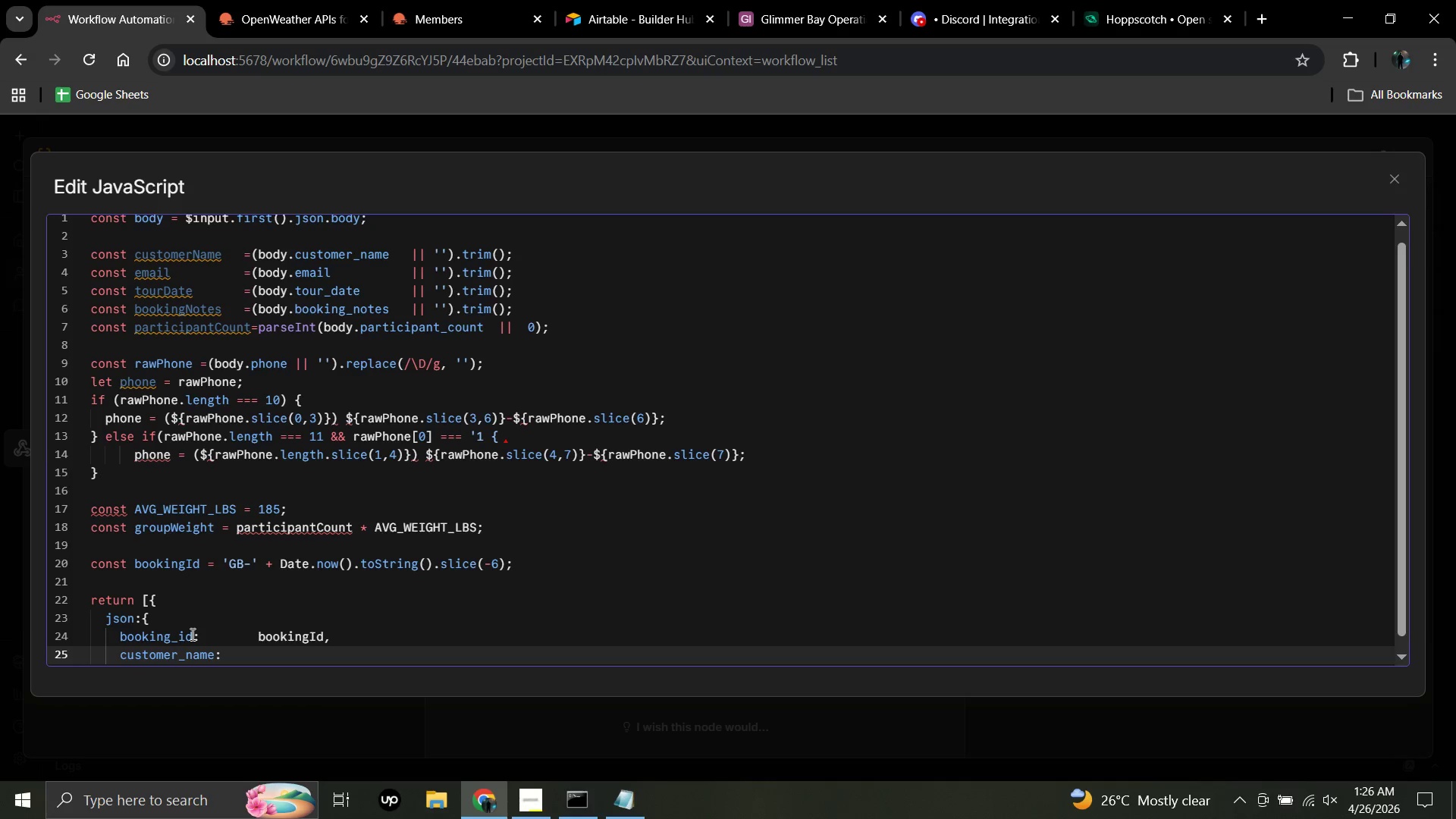 
type( cust)
 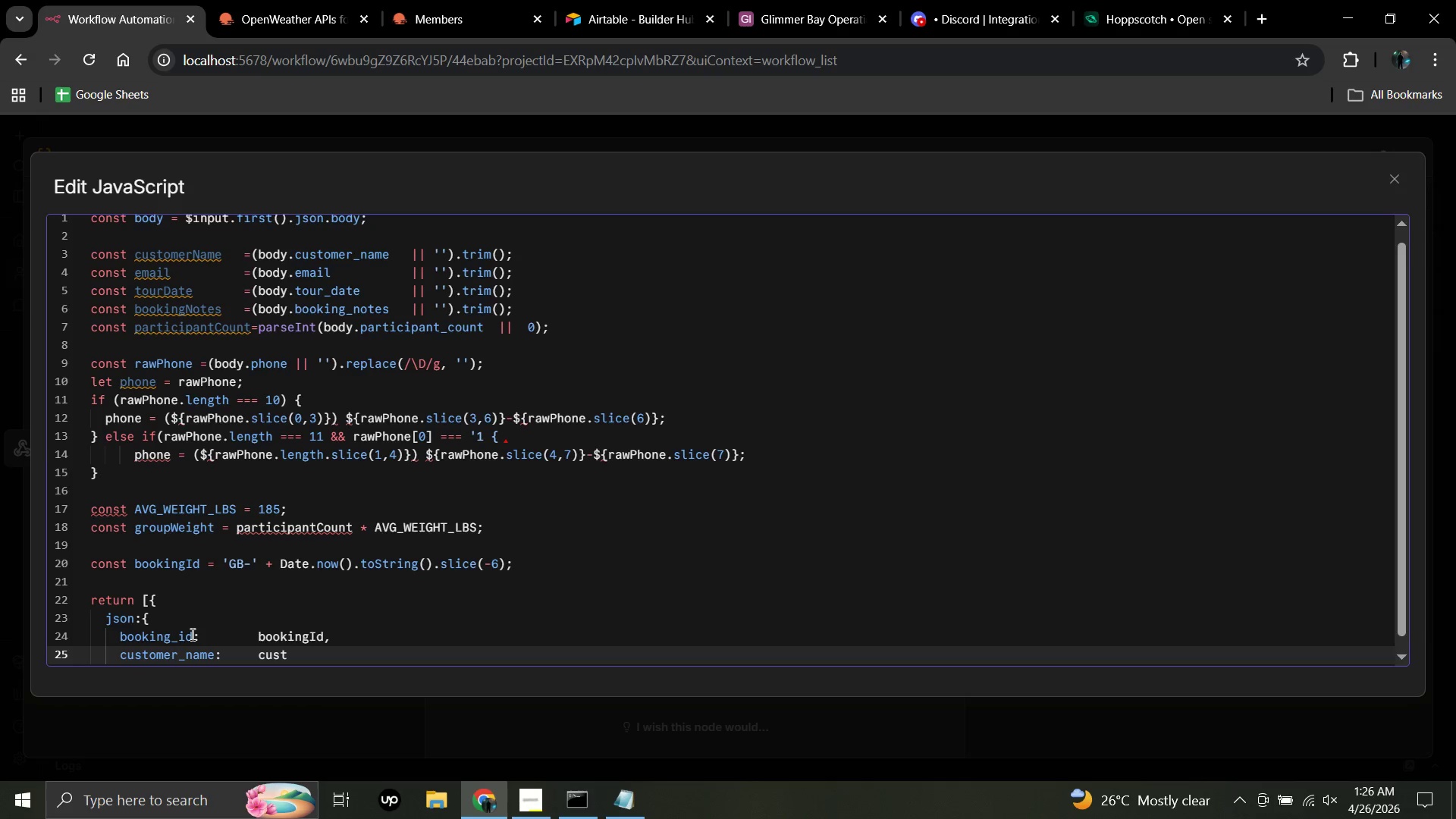 
wait(16.52)
 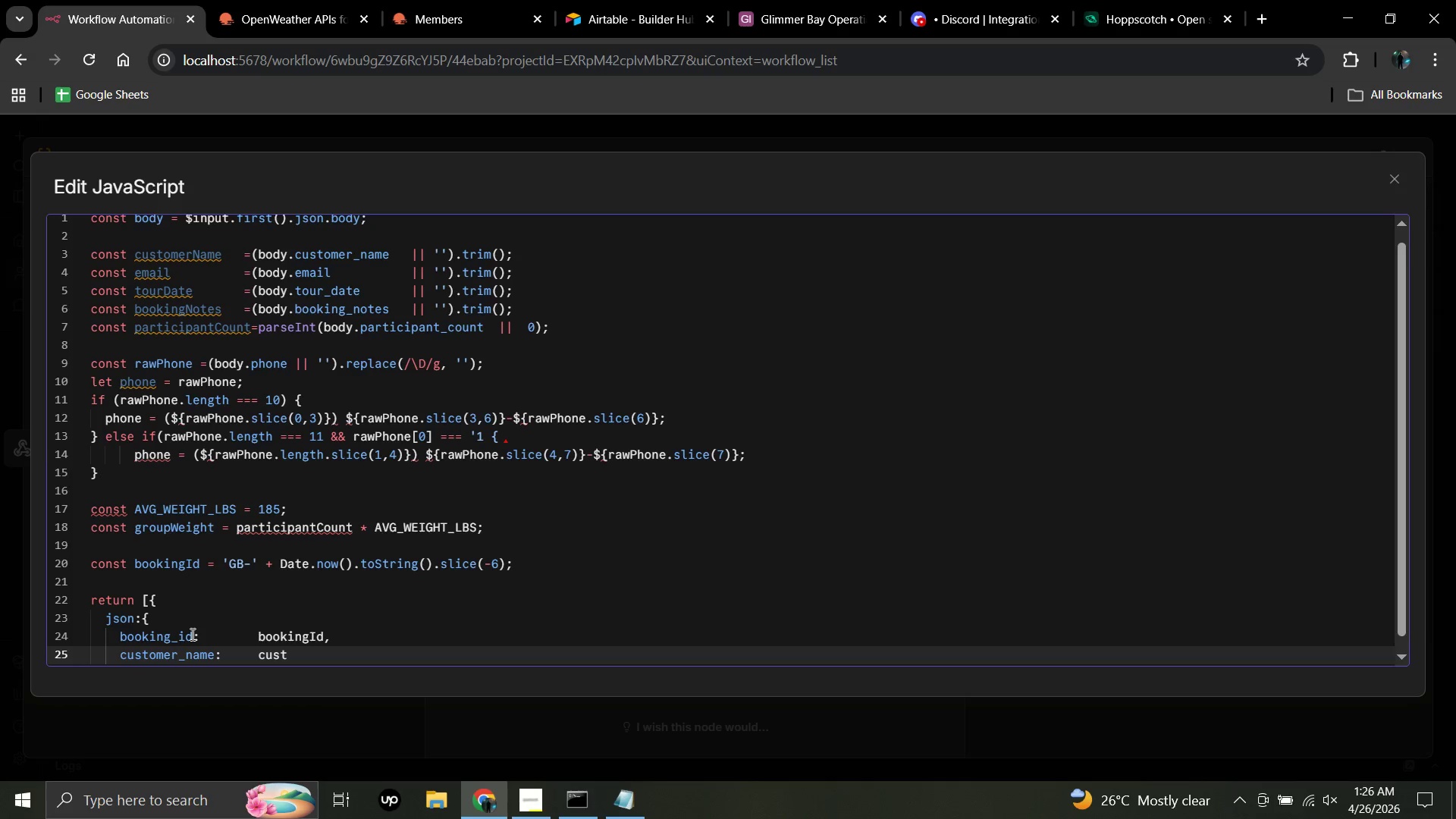 
type(omerName || 'Unknown)
 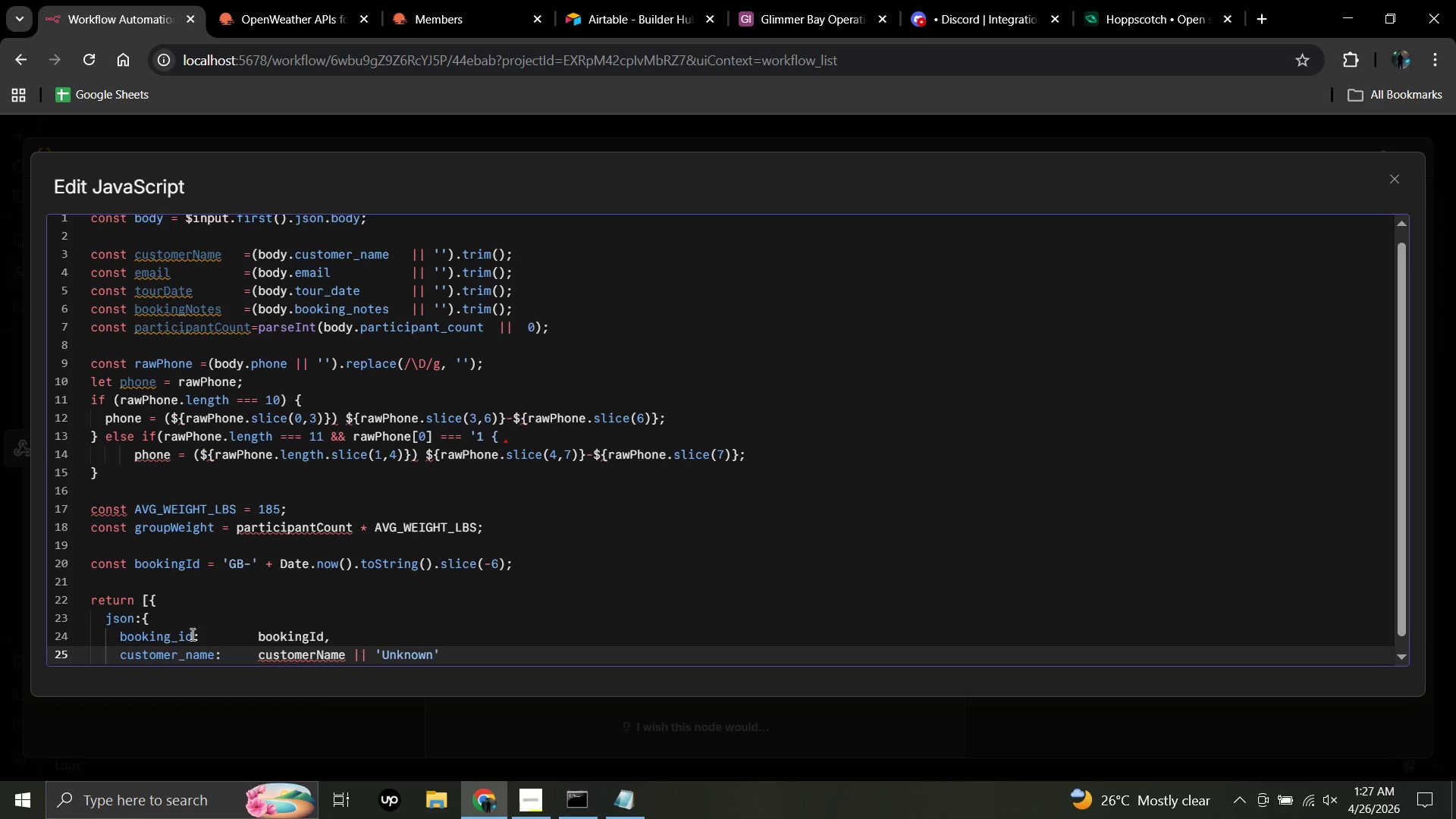 
left_click([445, 657])
 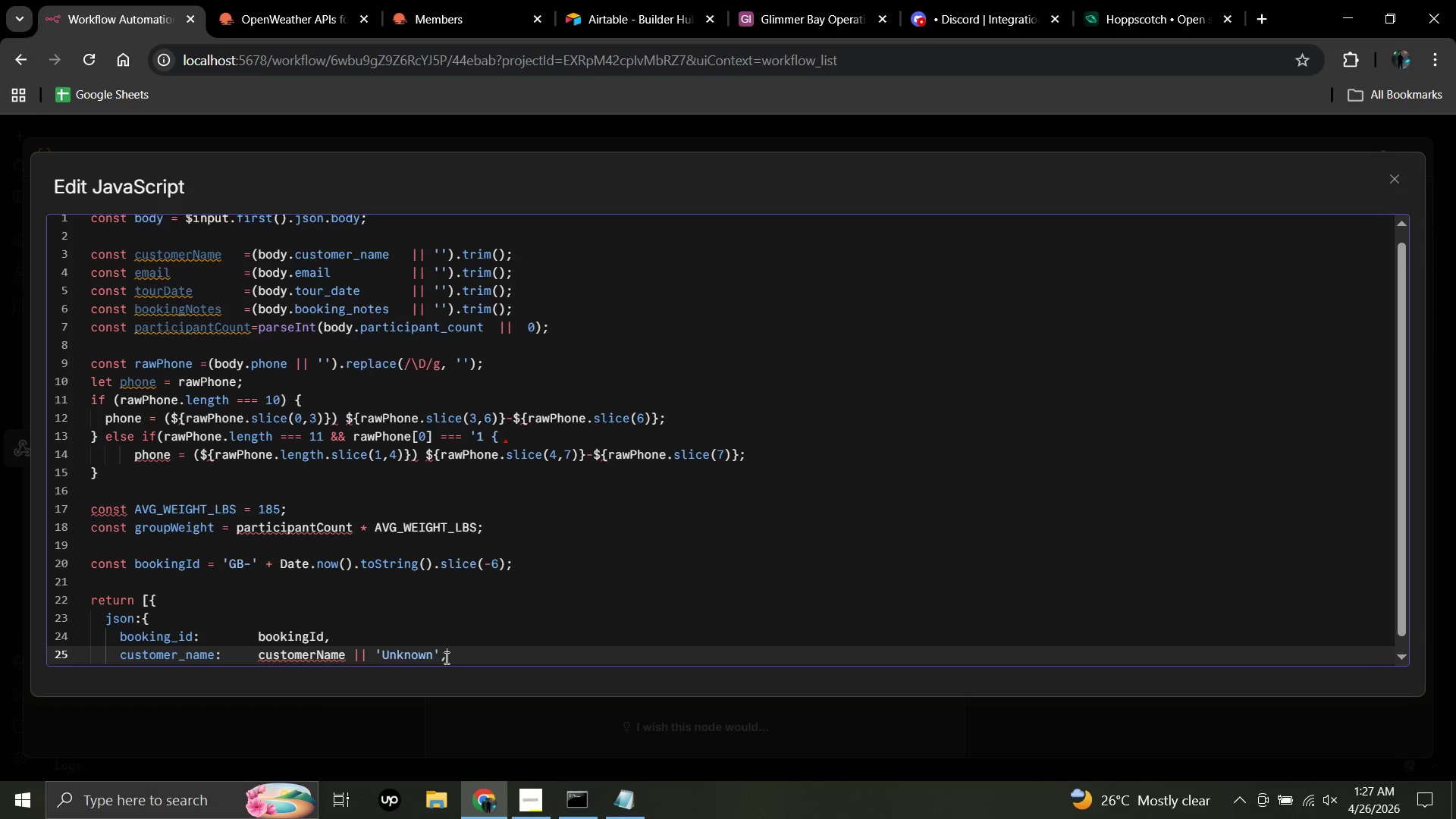 
key(Comma)
 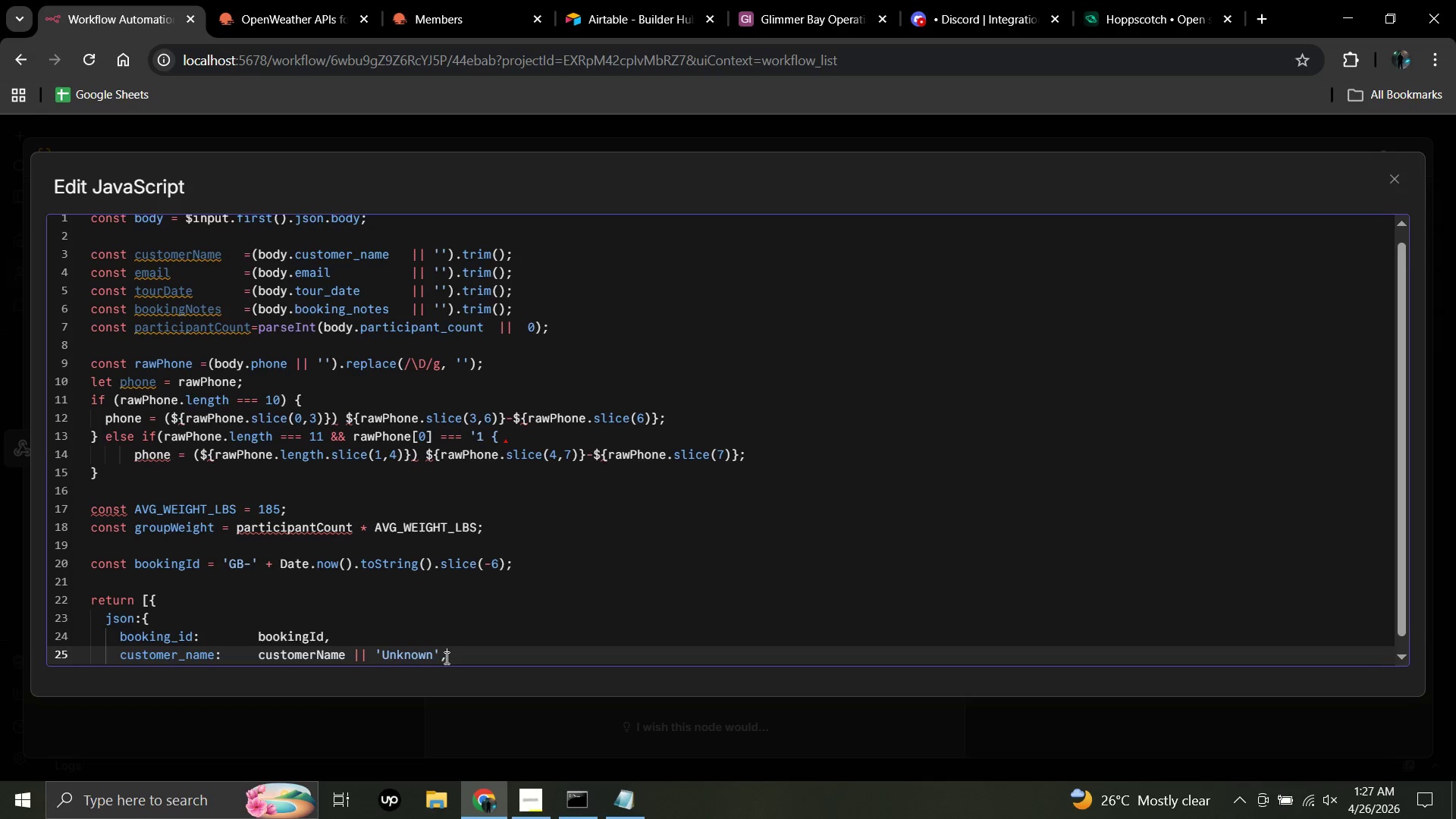 
key(Enter)
 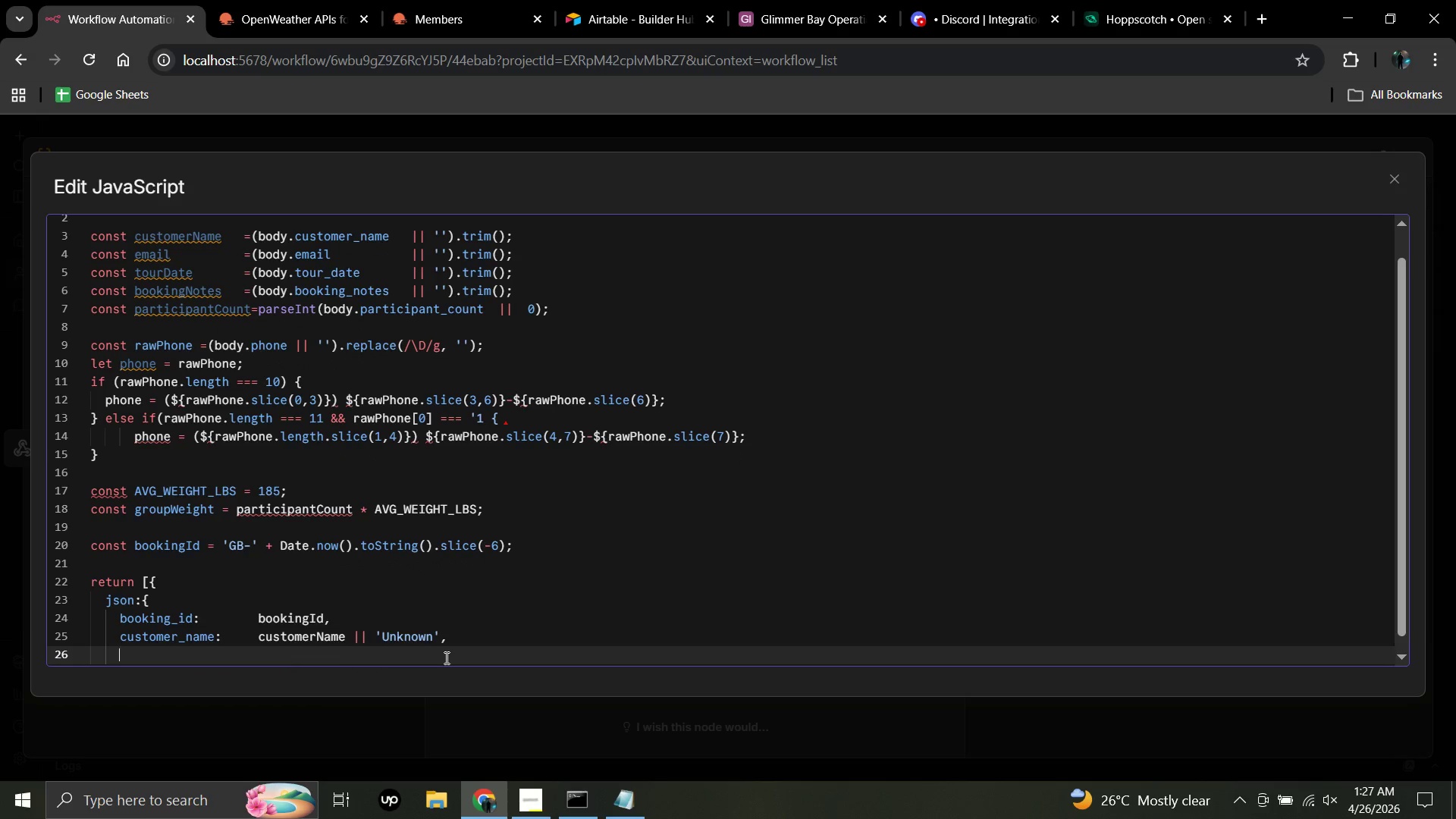 
type(email:             email,)
 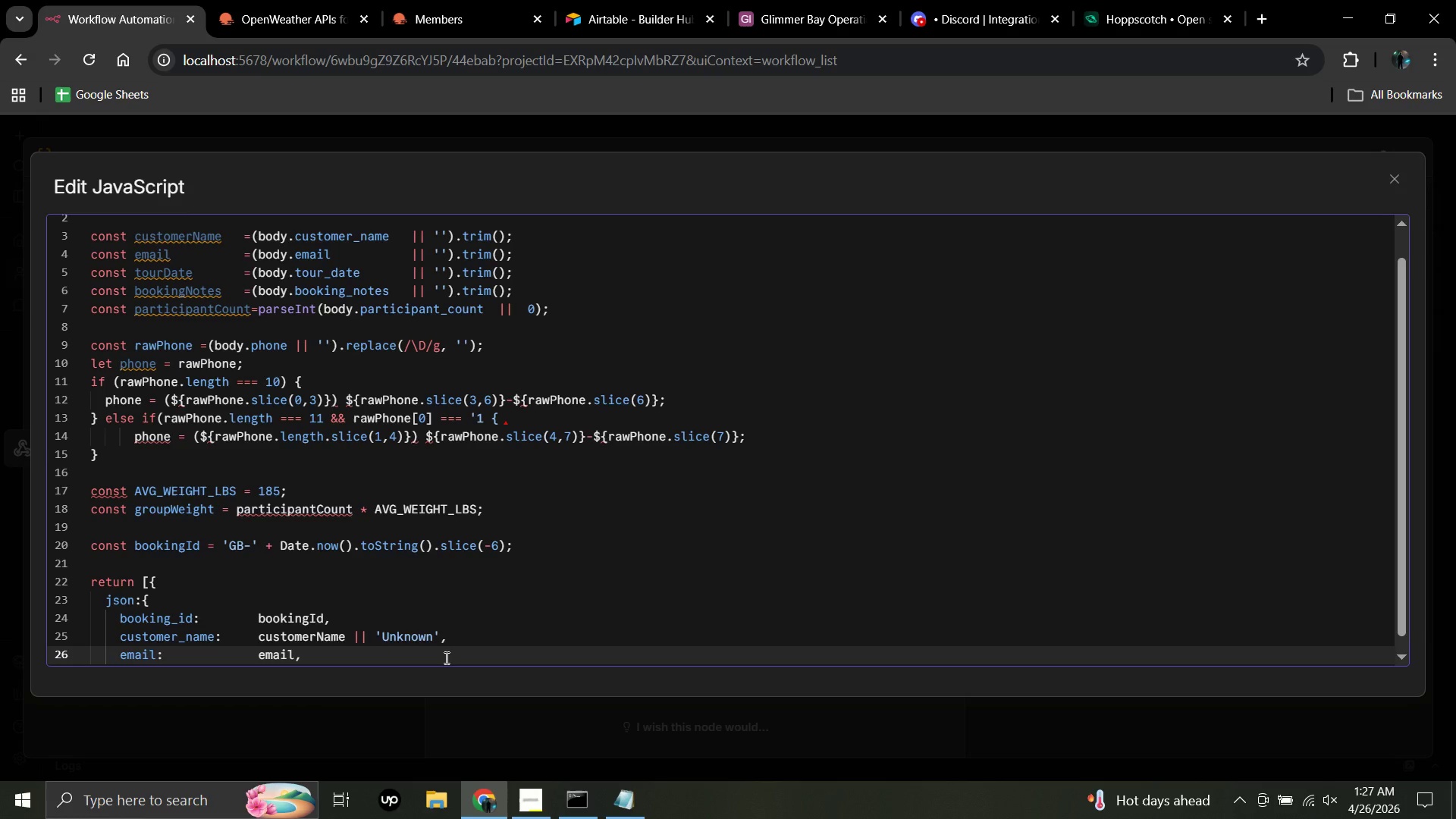 
key(Enter)
 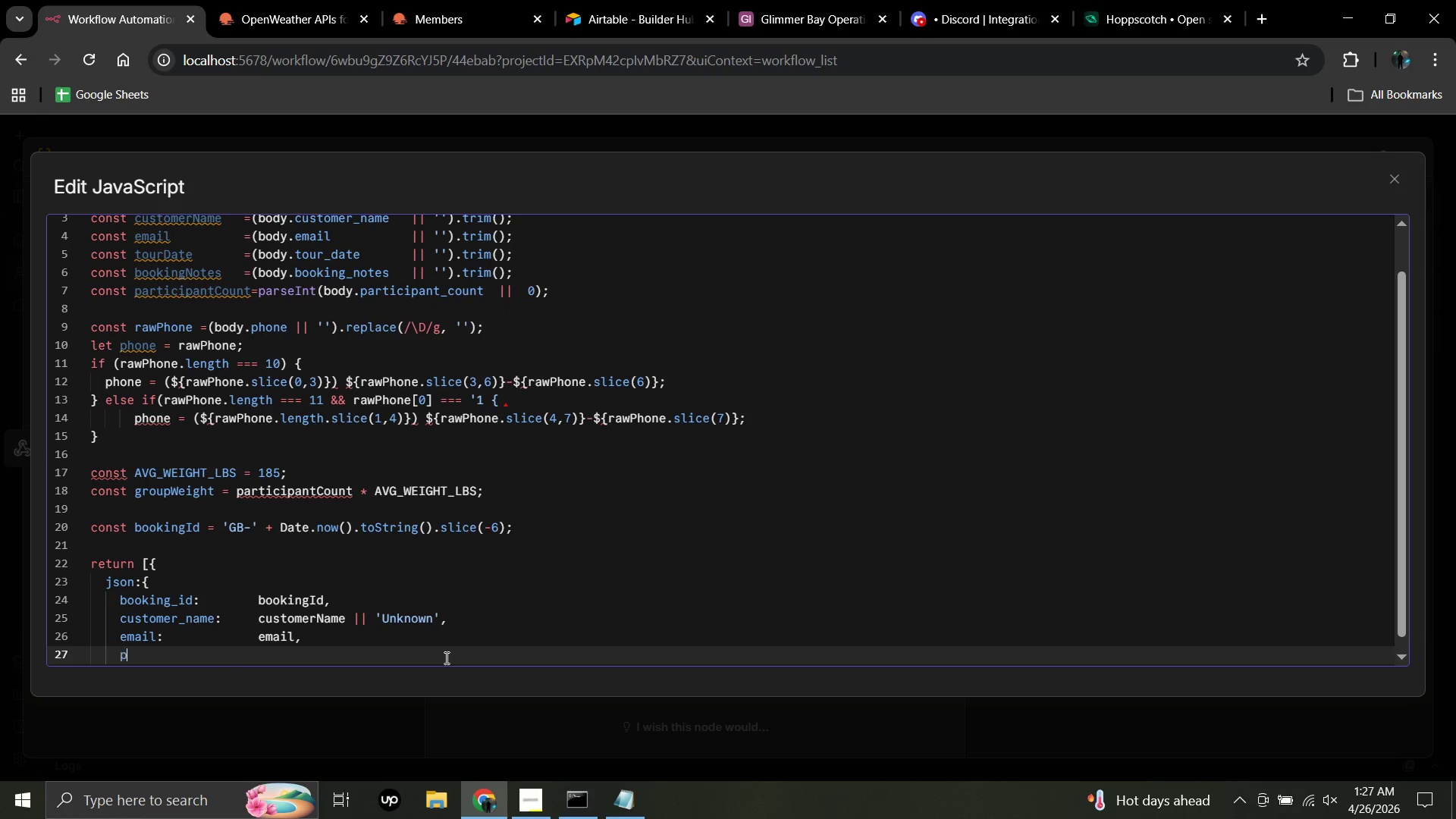 
type(phone:             phone,)
 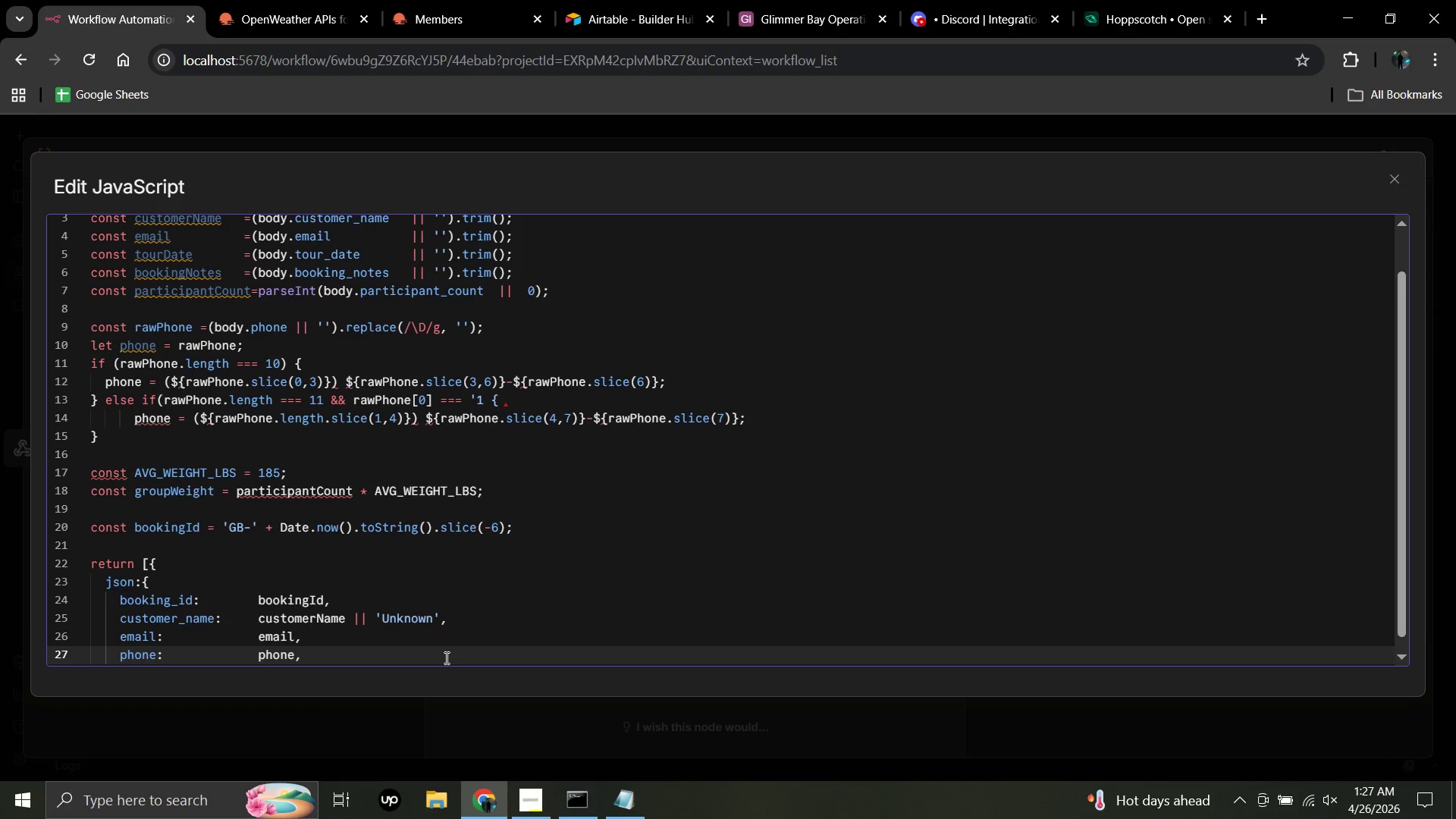 
key(Enter)
 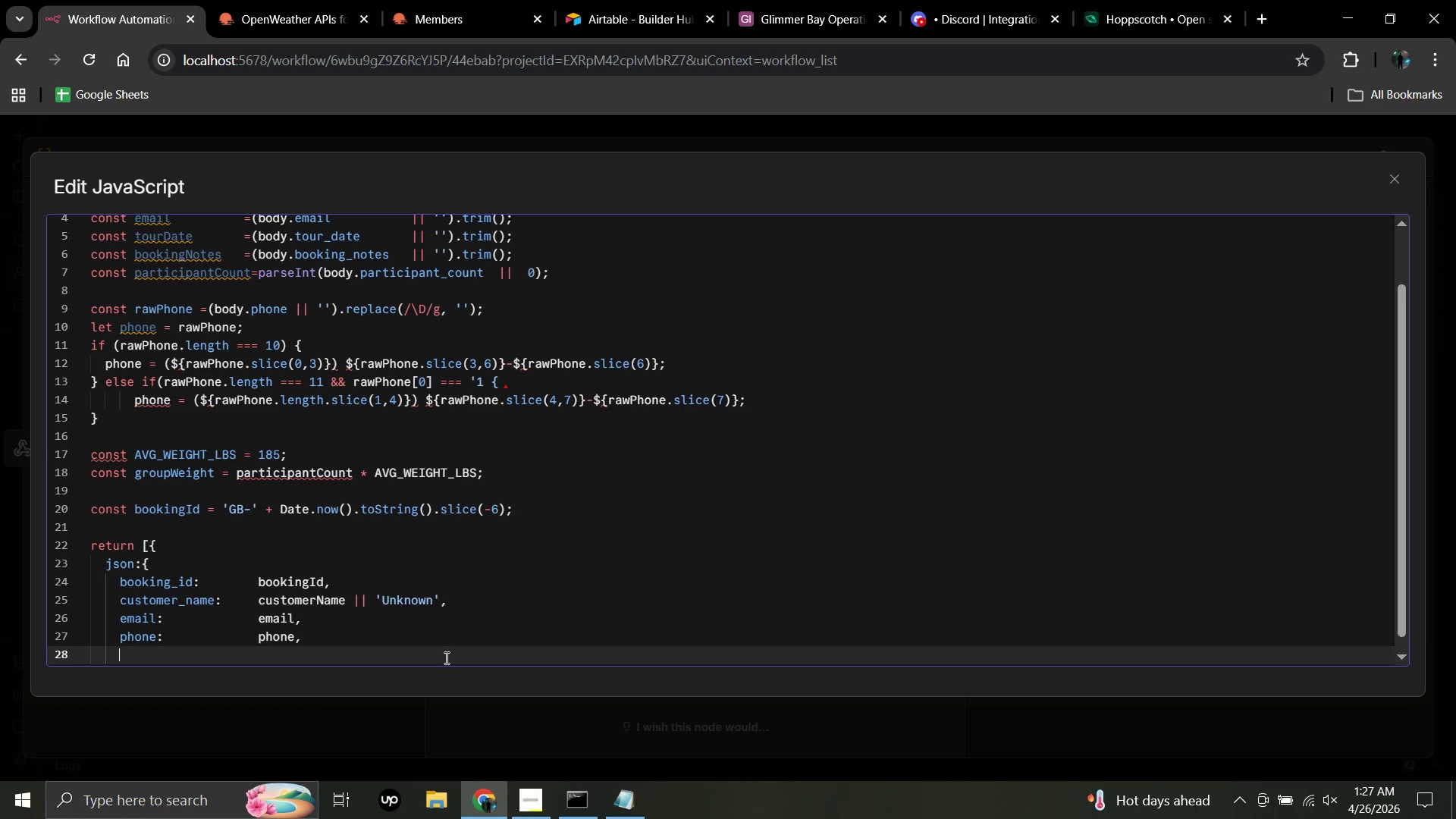 
type(participant_count:)
 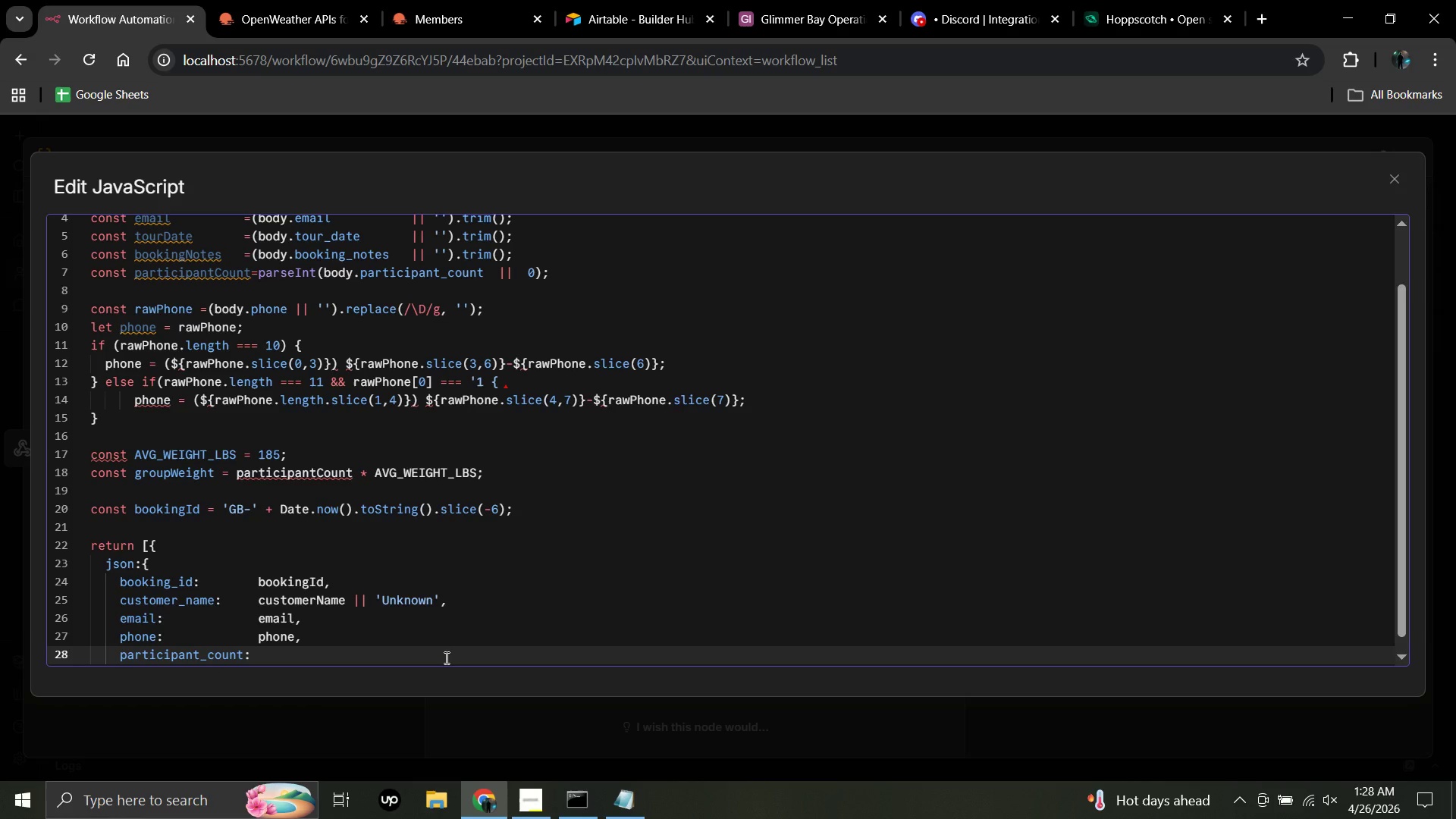 
wait(5.12)
 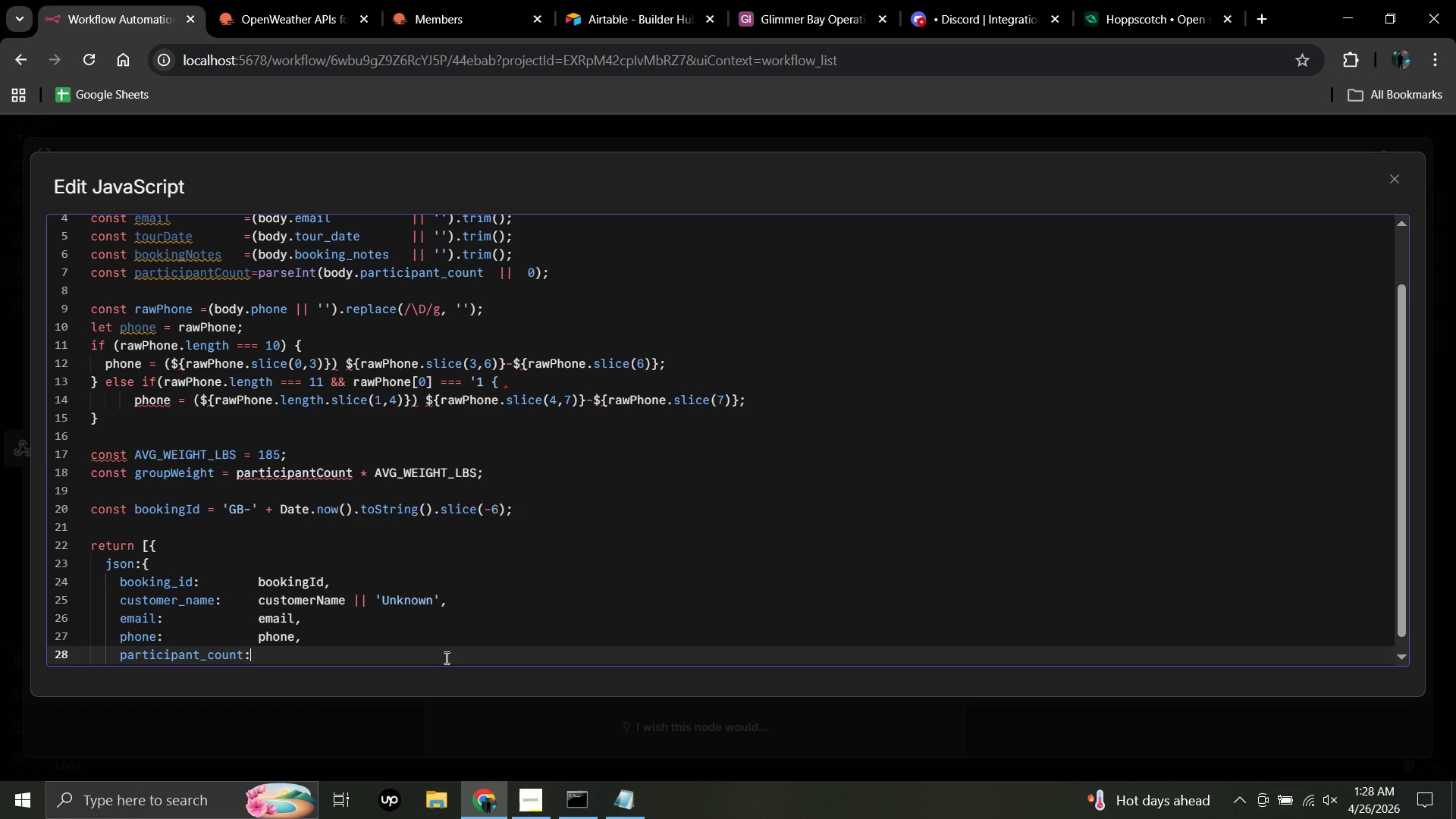 
type(participantCount,)
 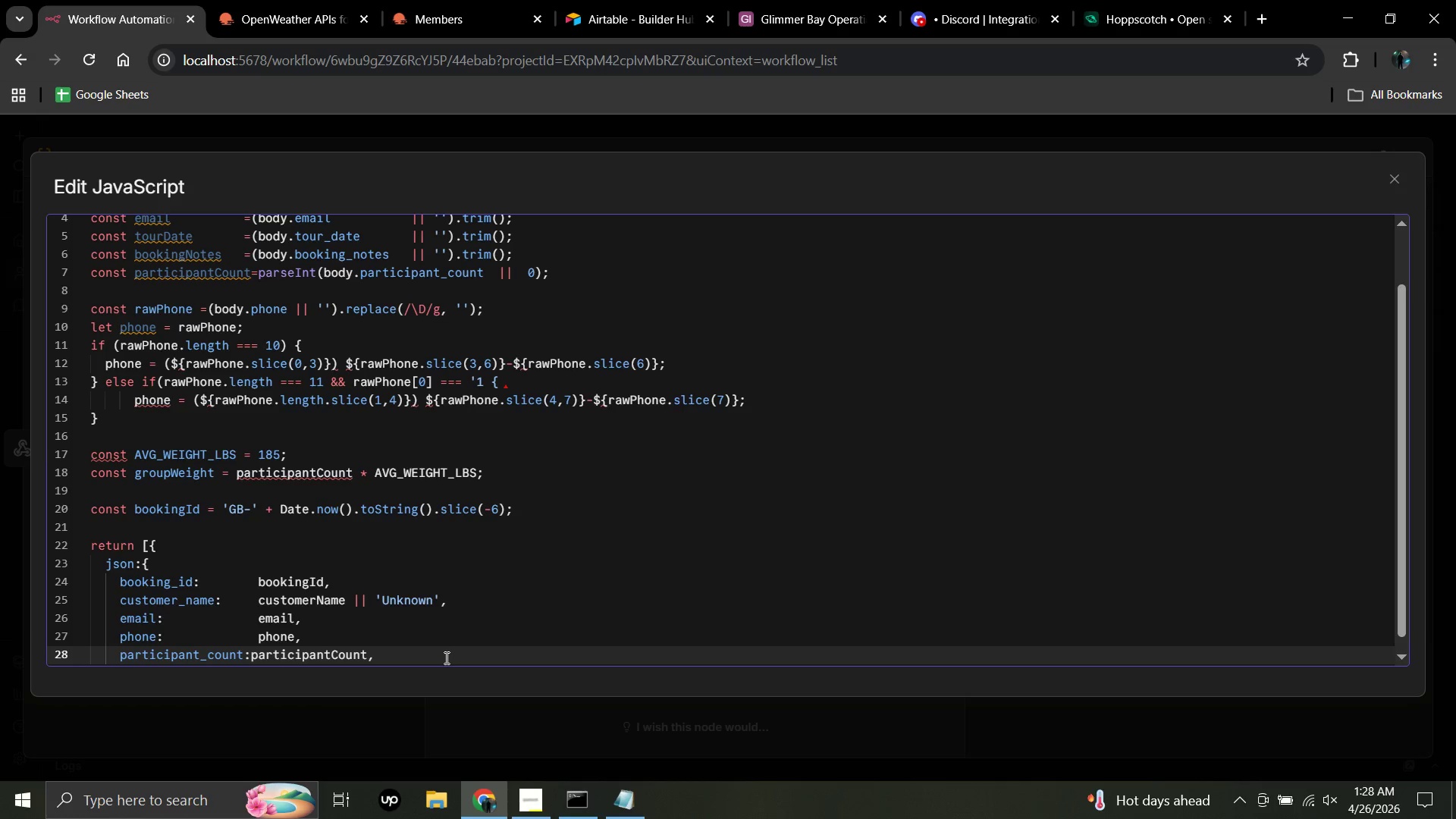 
key(Enter)
 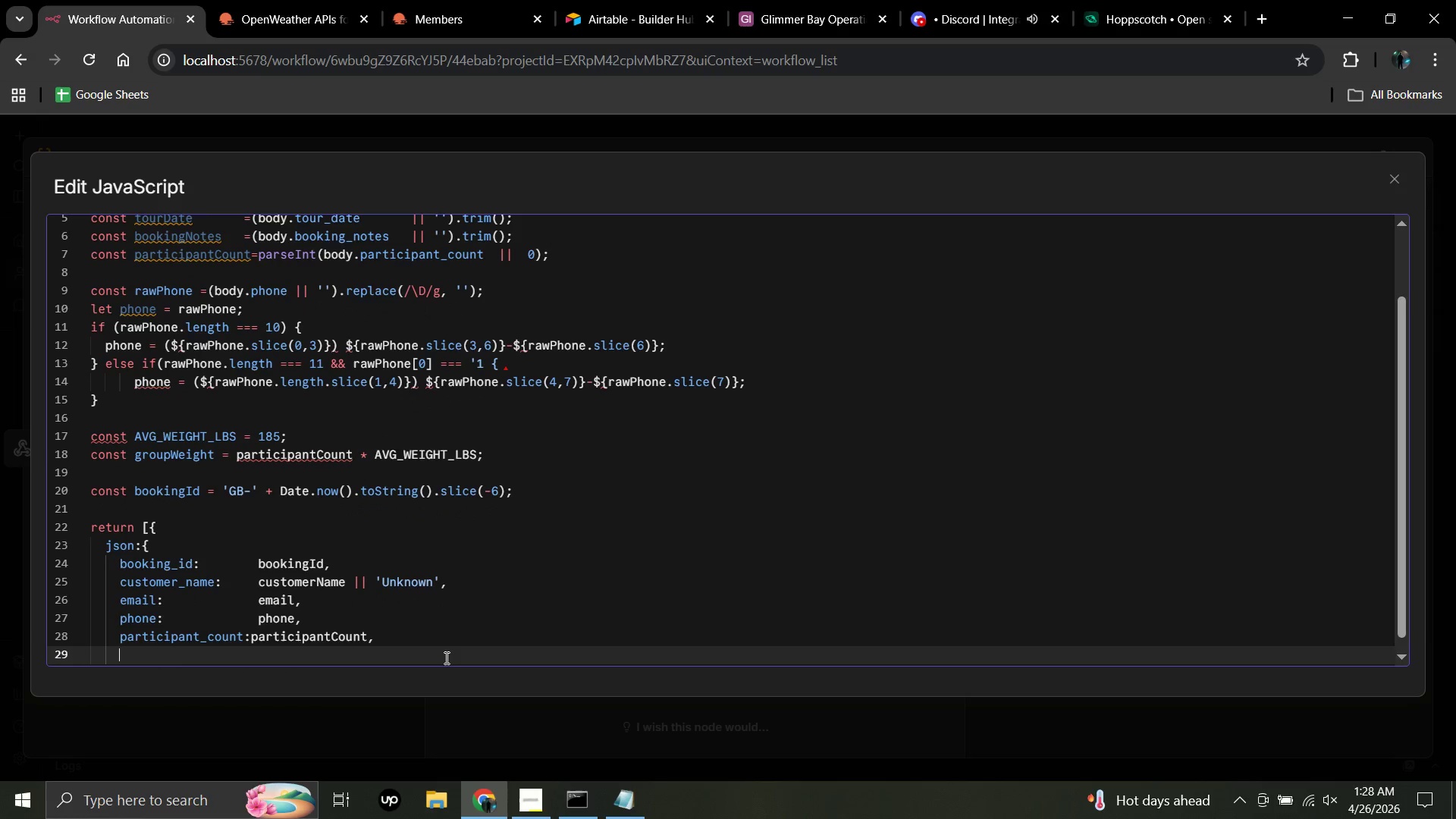 
type(group_weight:     groupWeight,)
 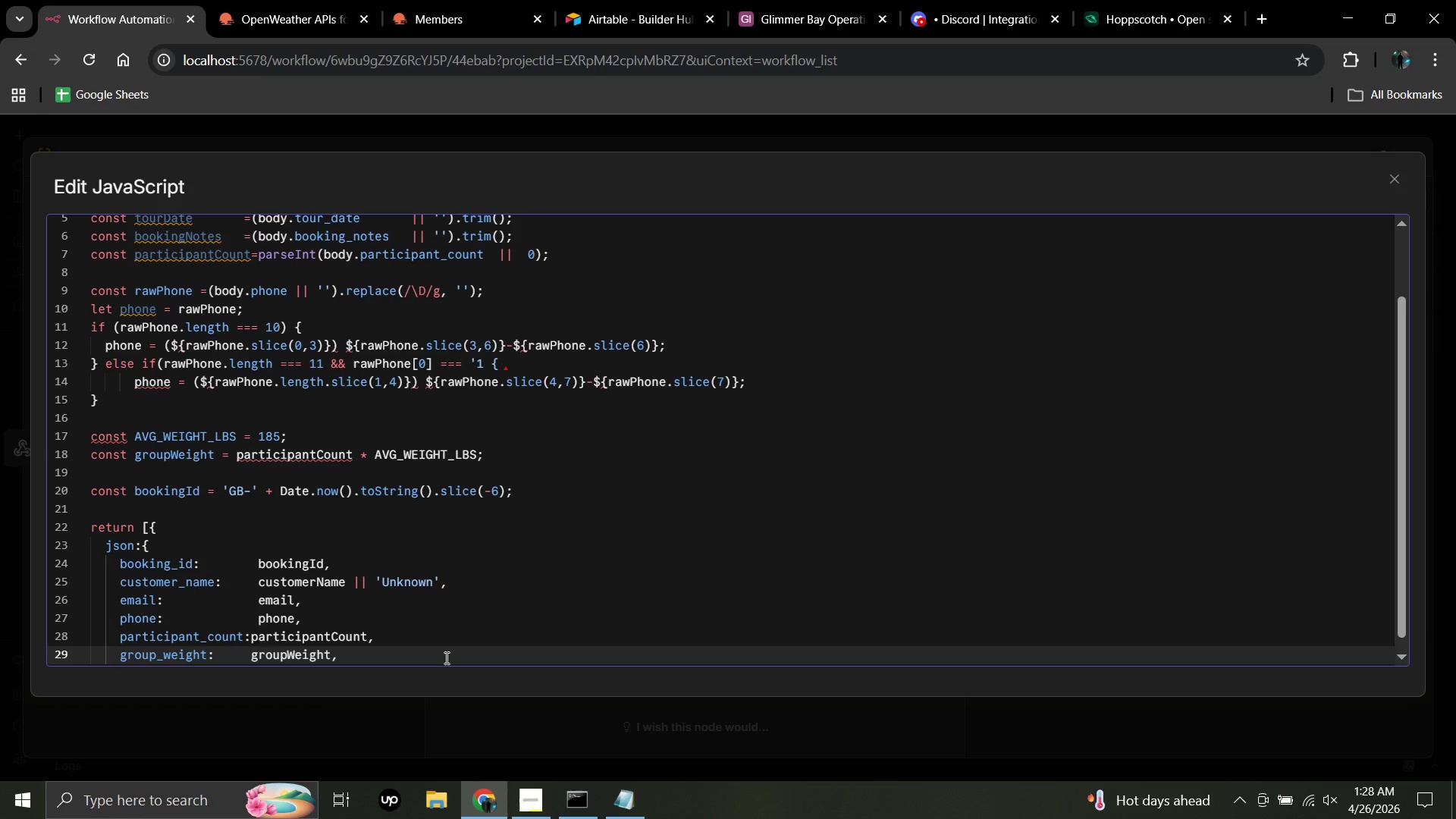 
key(Enter)
 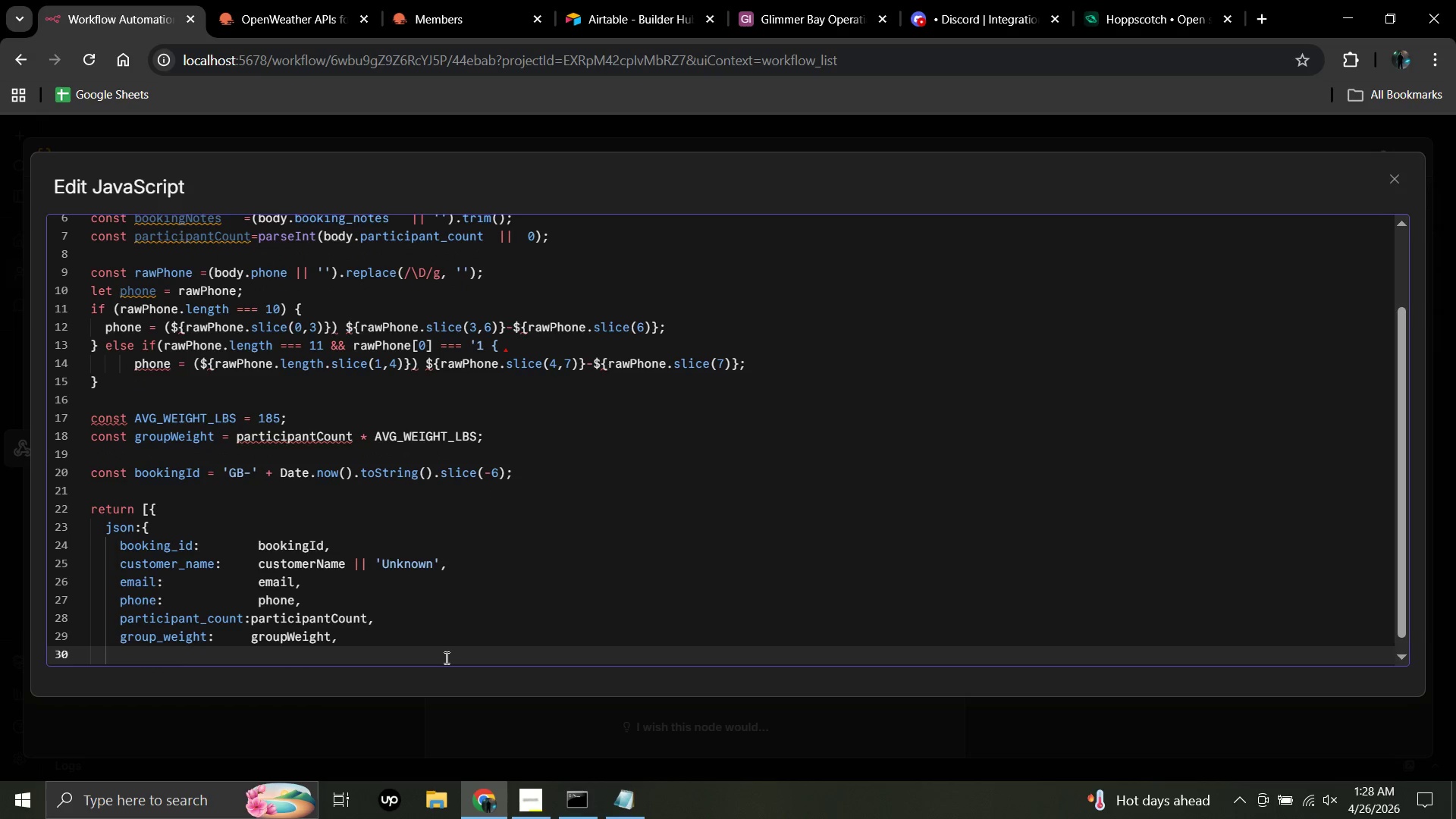 
type(tour_date:        tourDate,)
 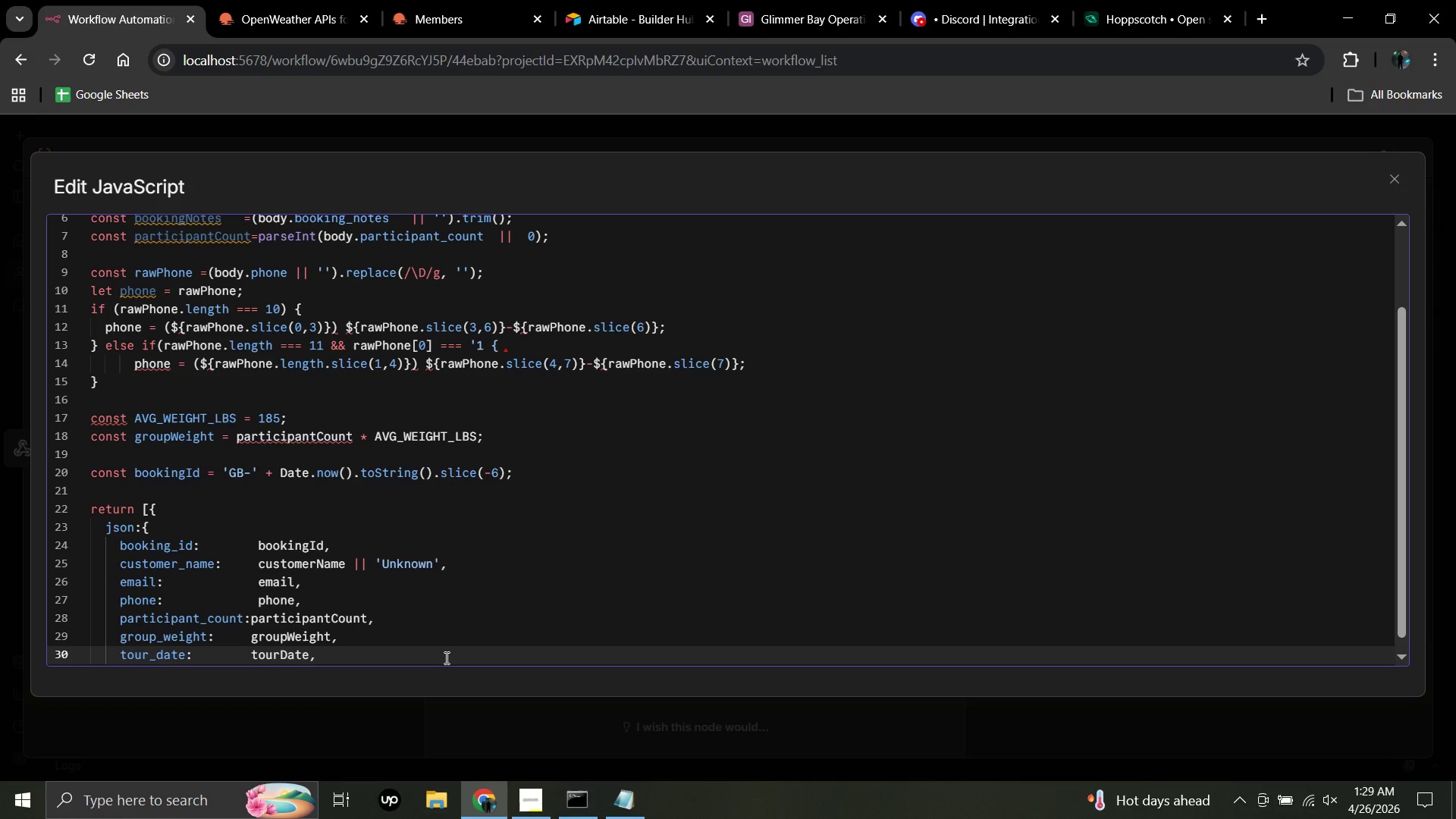 
key(Enter)
 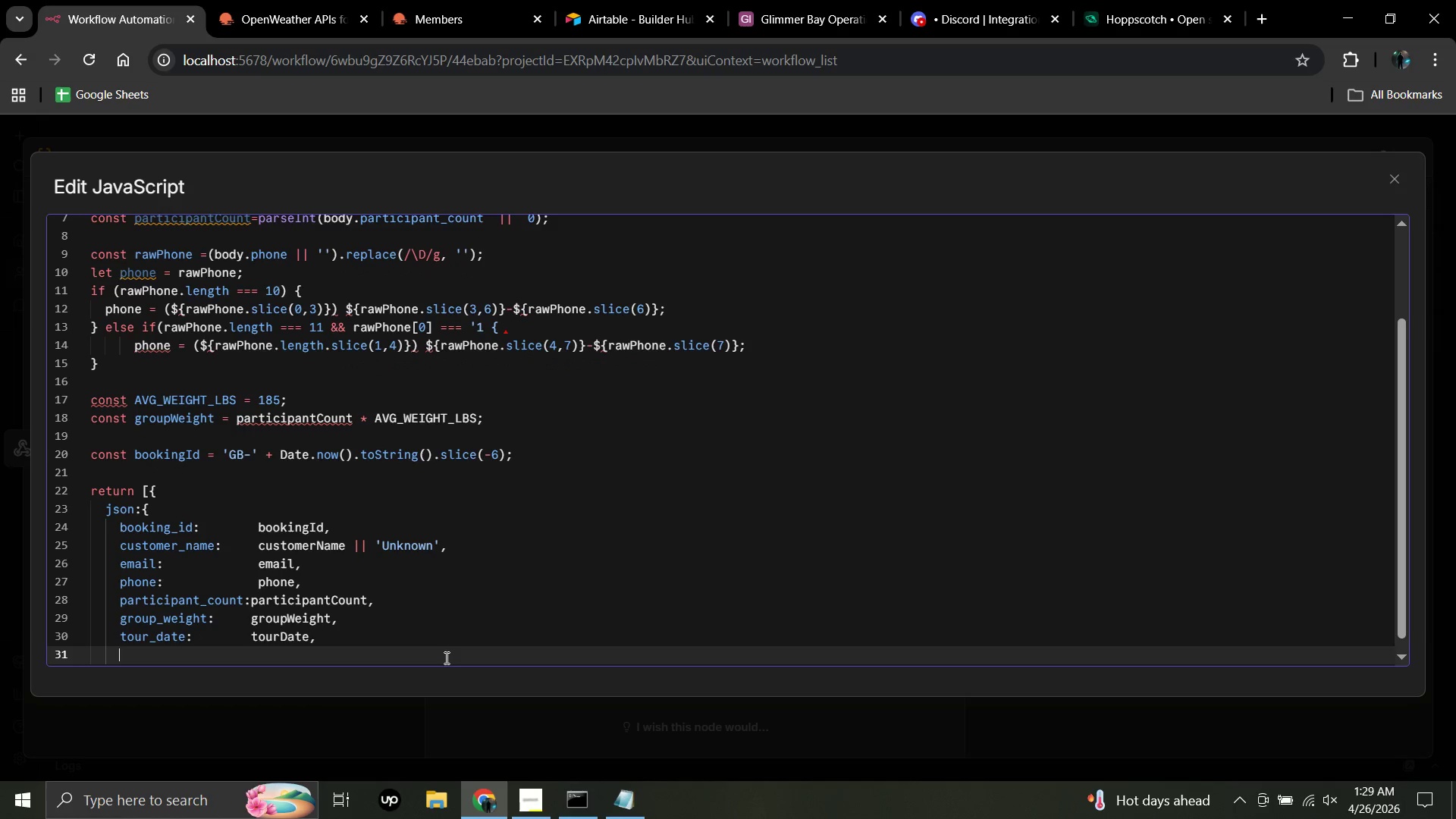 
type(booking_notes:    bookingNotes)
 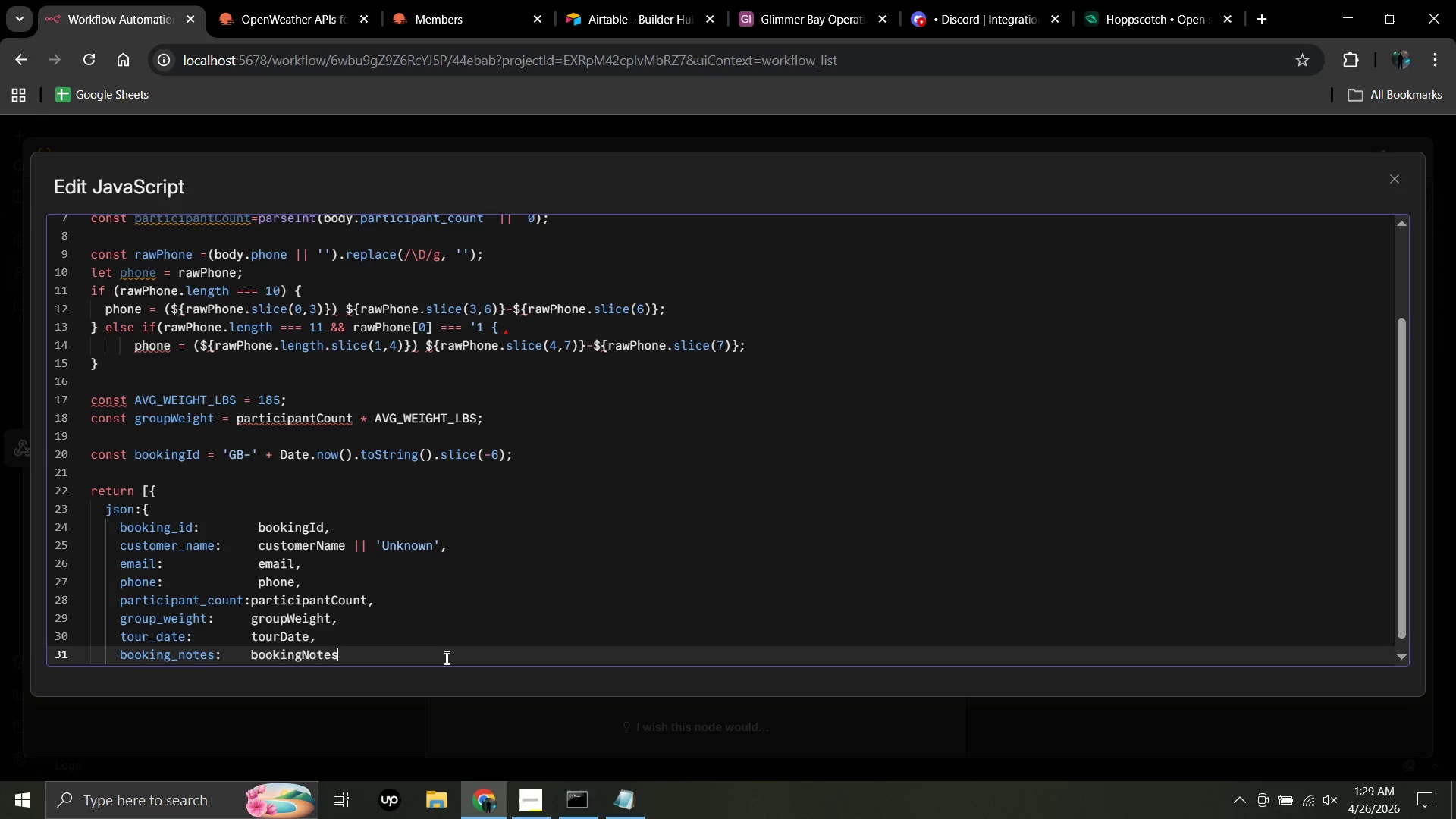 
key(Comma)
 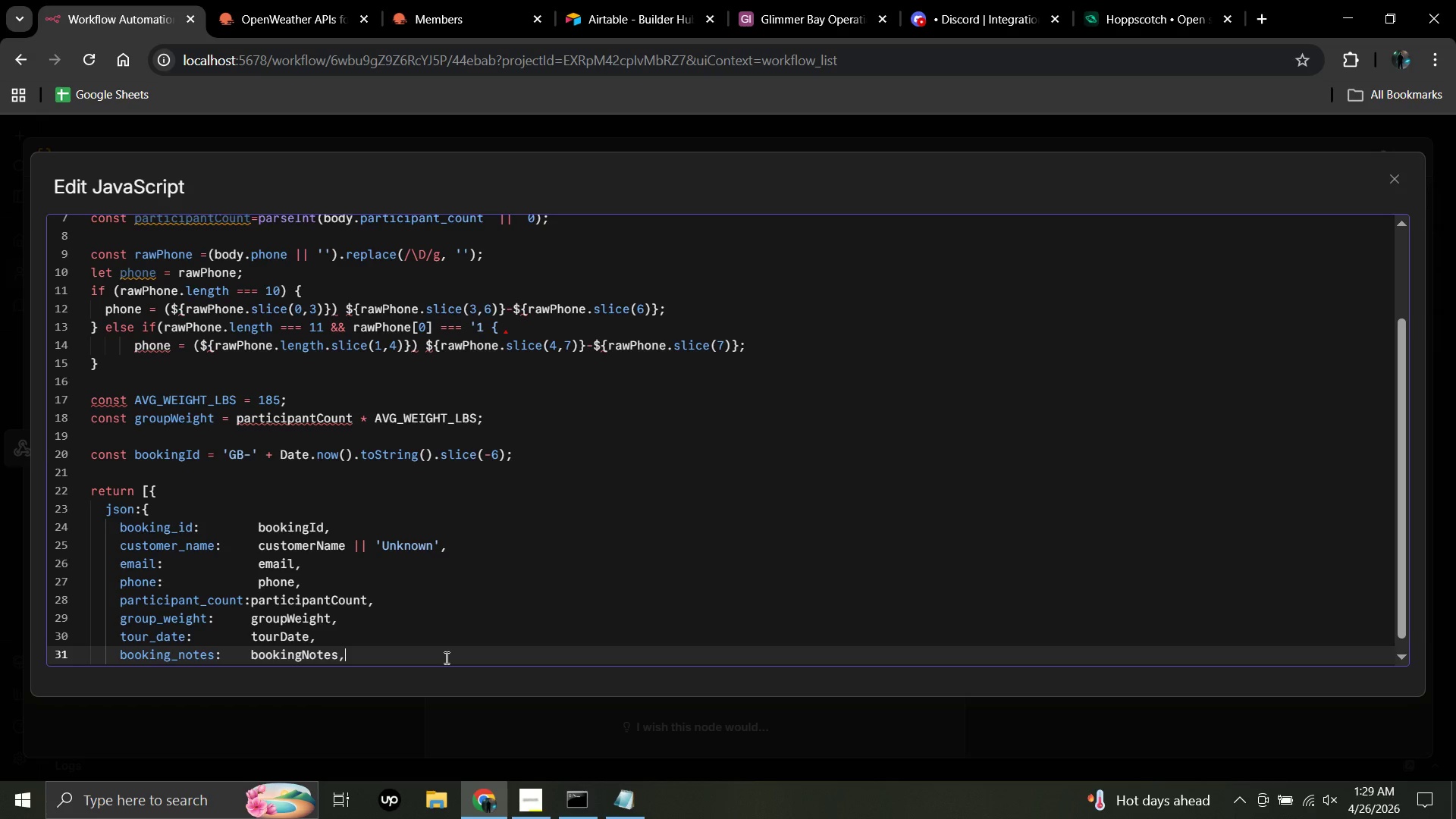 
key(Enter)
 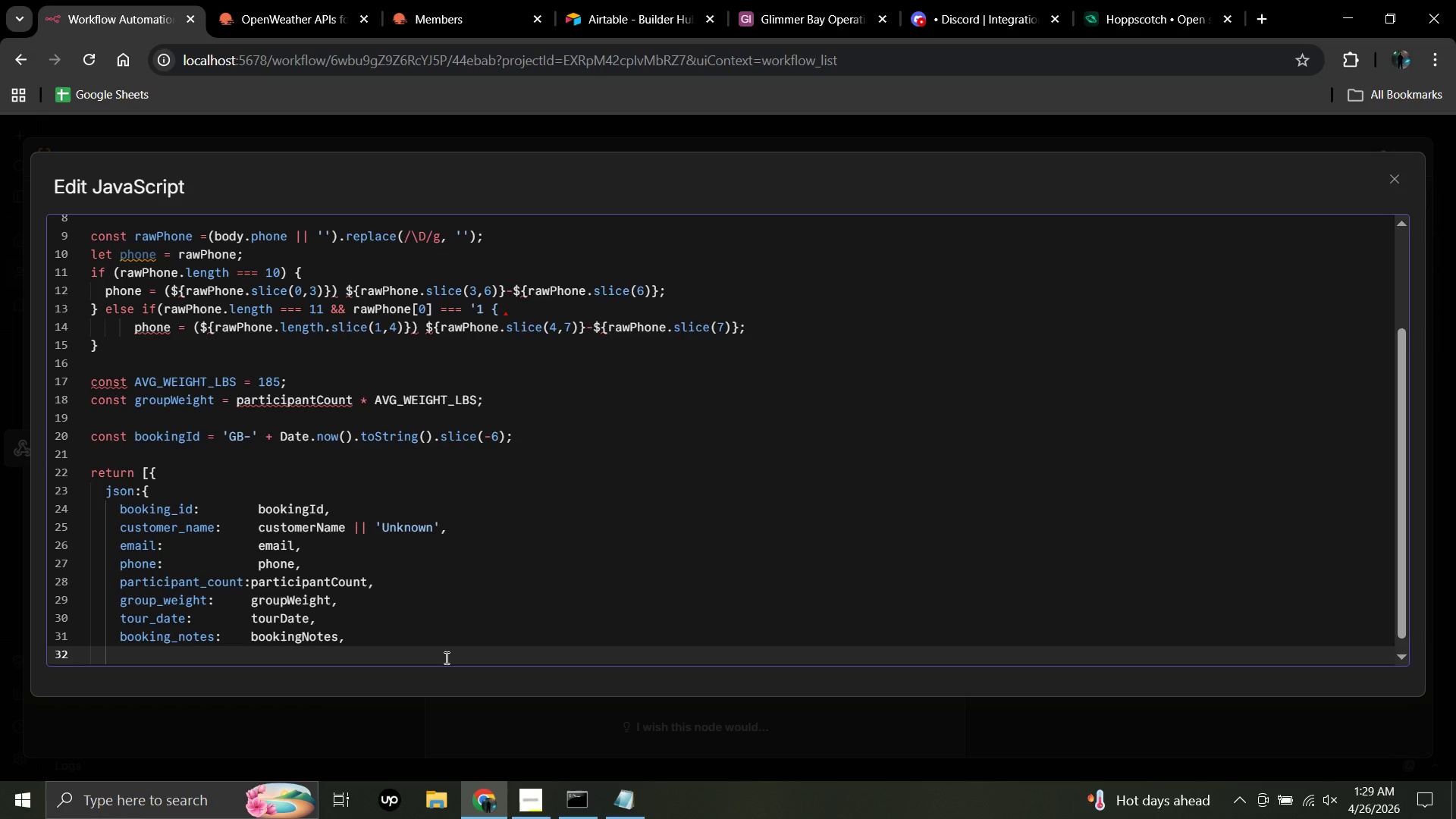 
type(submitted)
 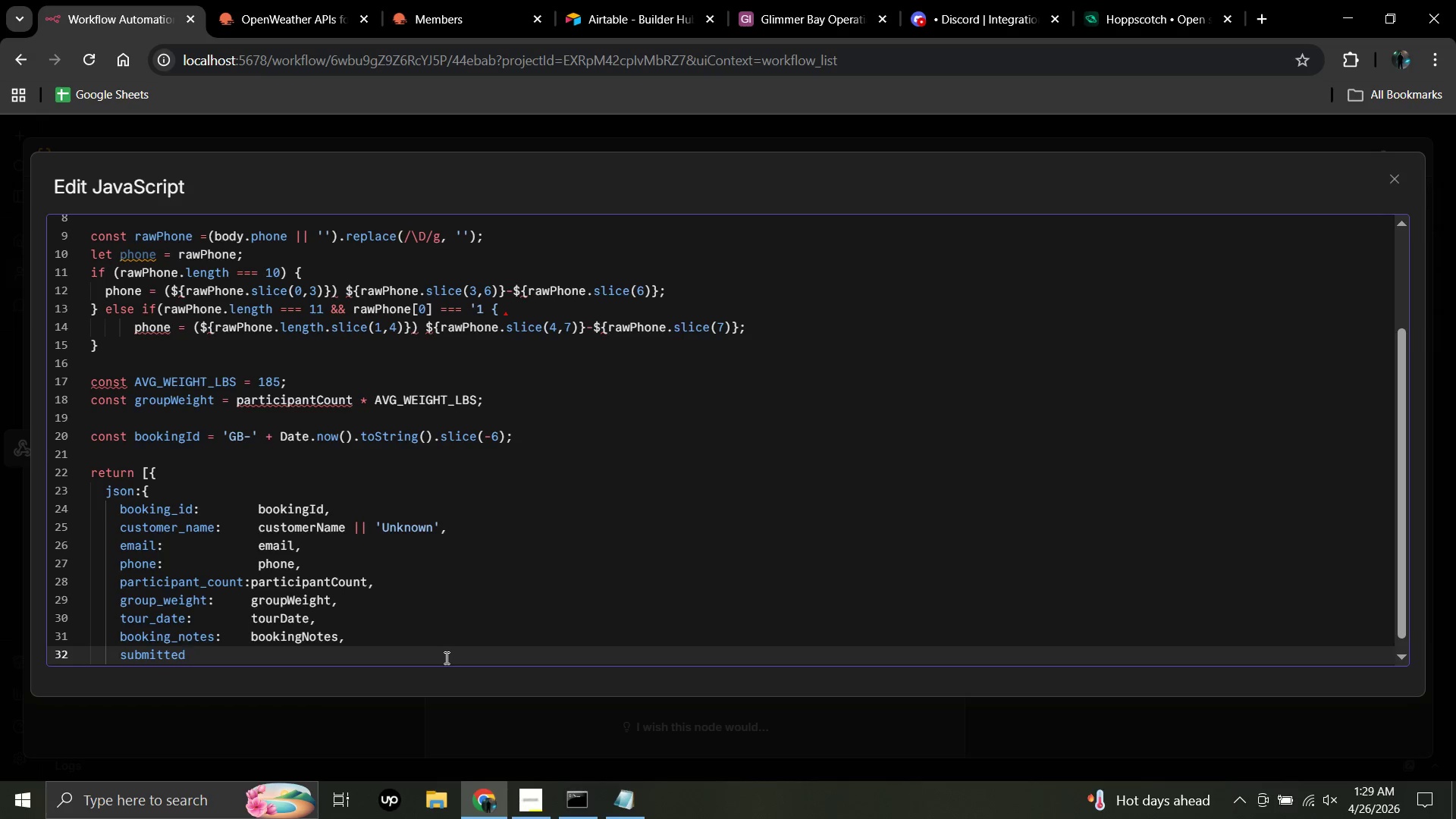 
wait(7.89)
 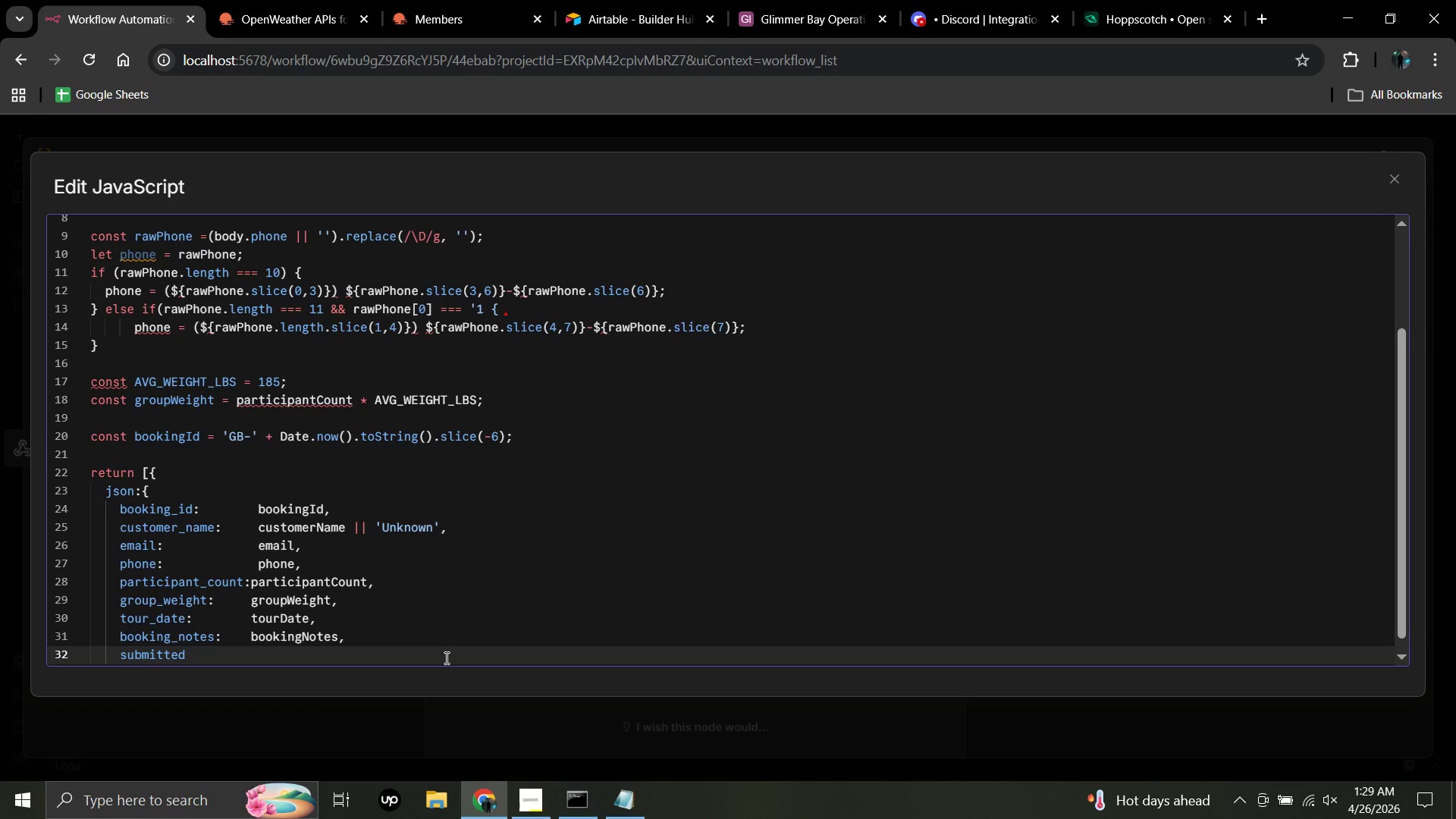 
type(_at:     newd)
key(Backspace)
type(Date()
 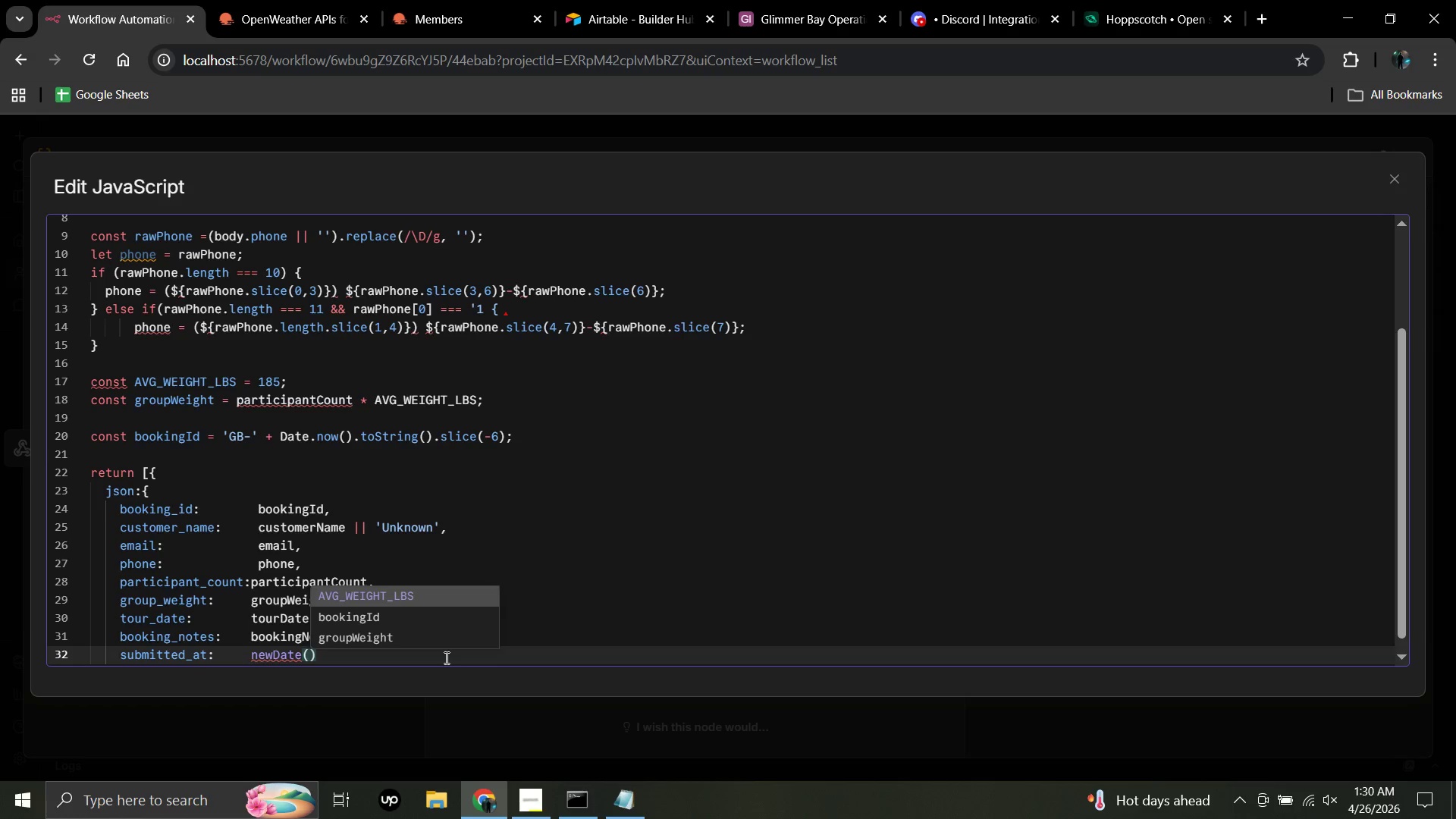 
left_click([321, 651])
 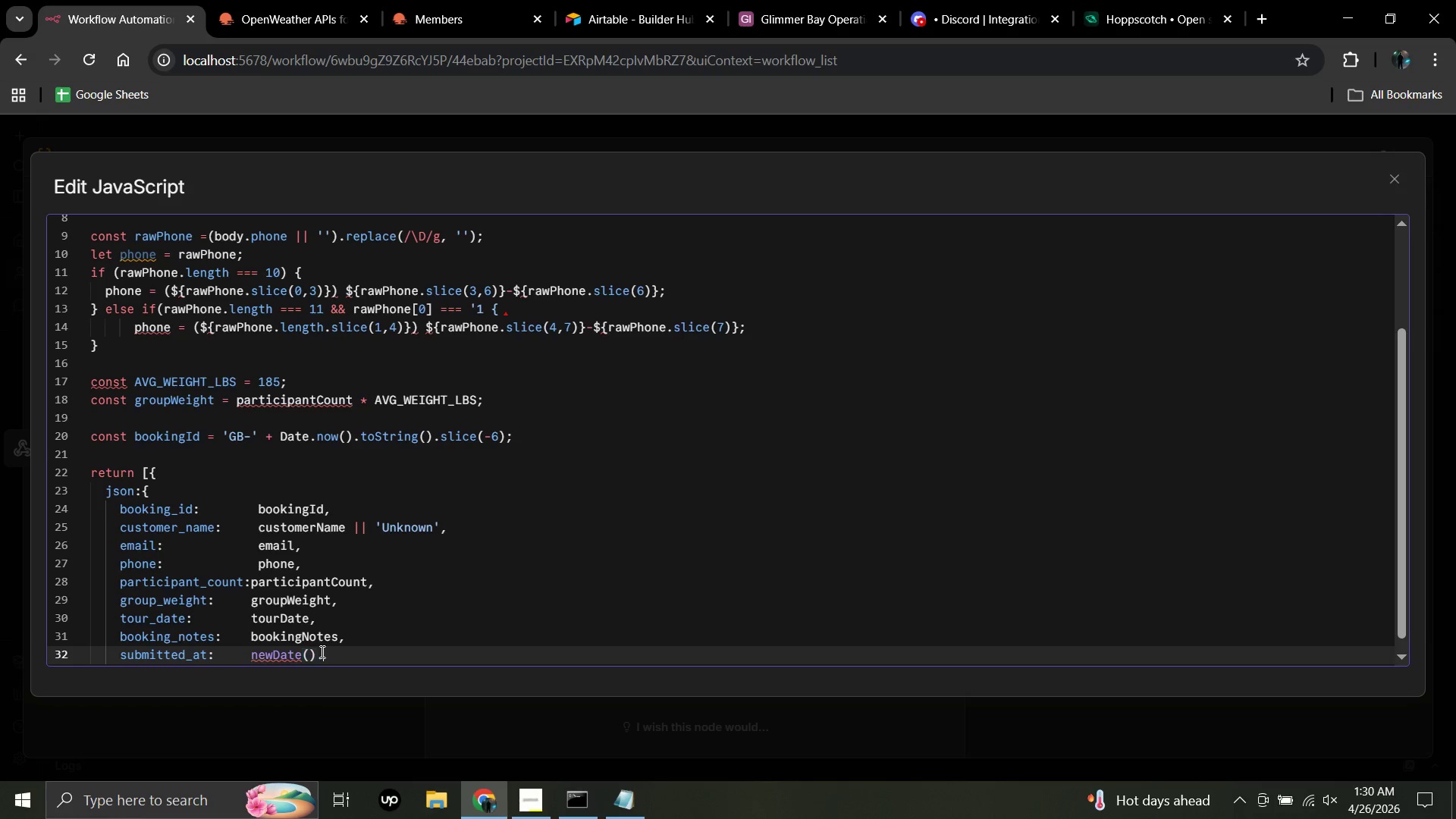 
type(.toISOString()
 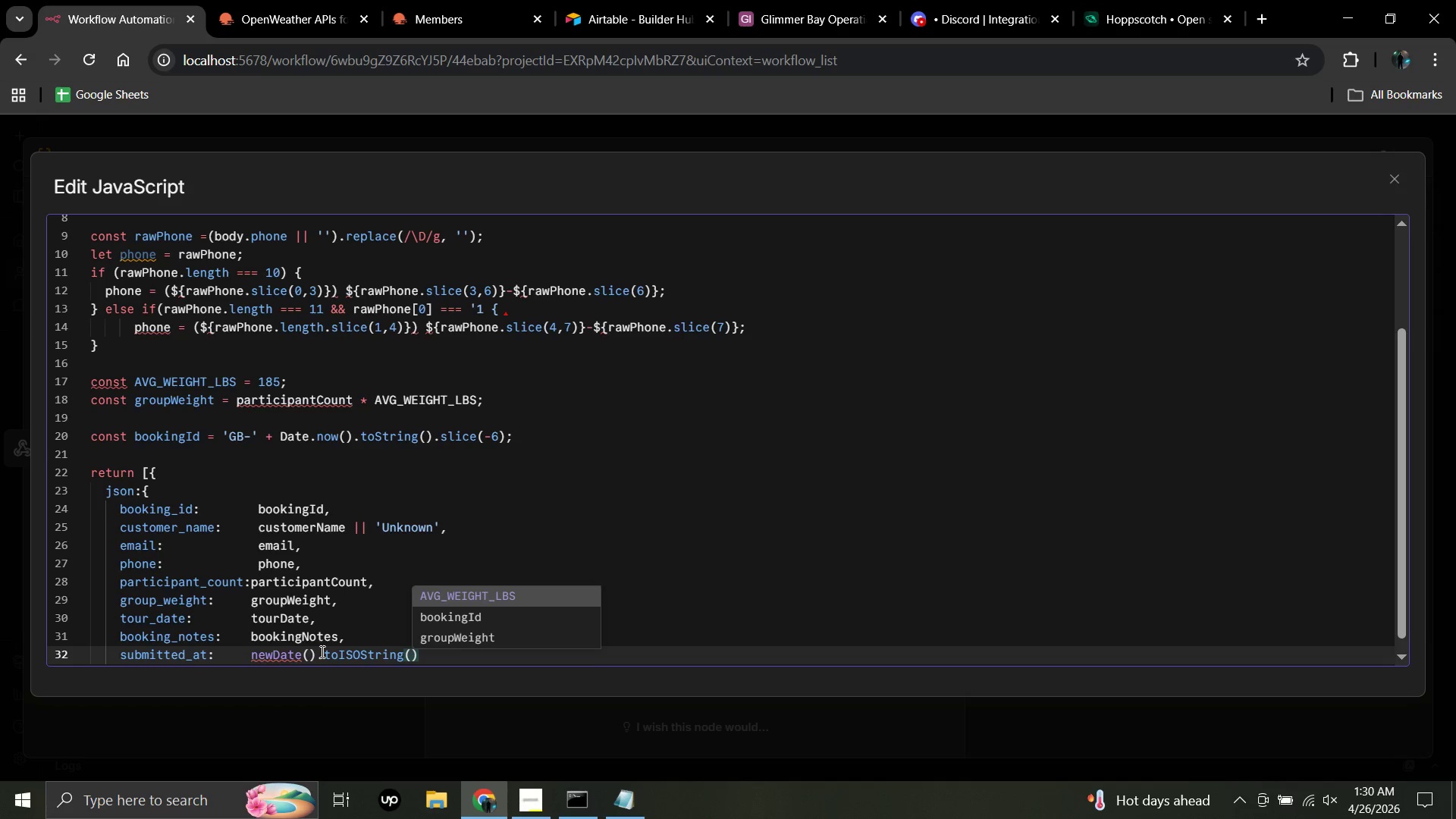 
left_click([434, 649])
 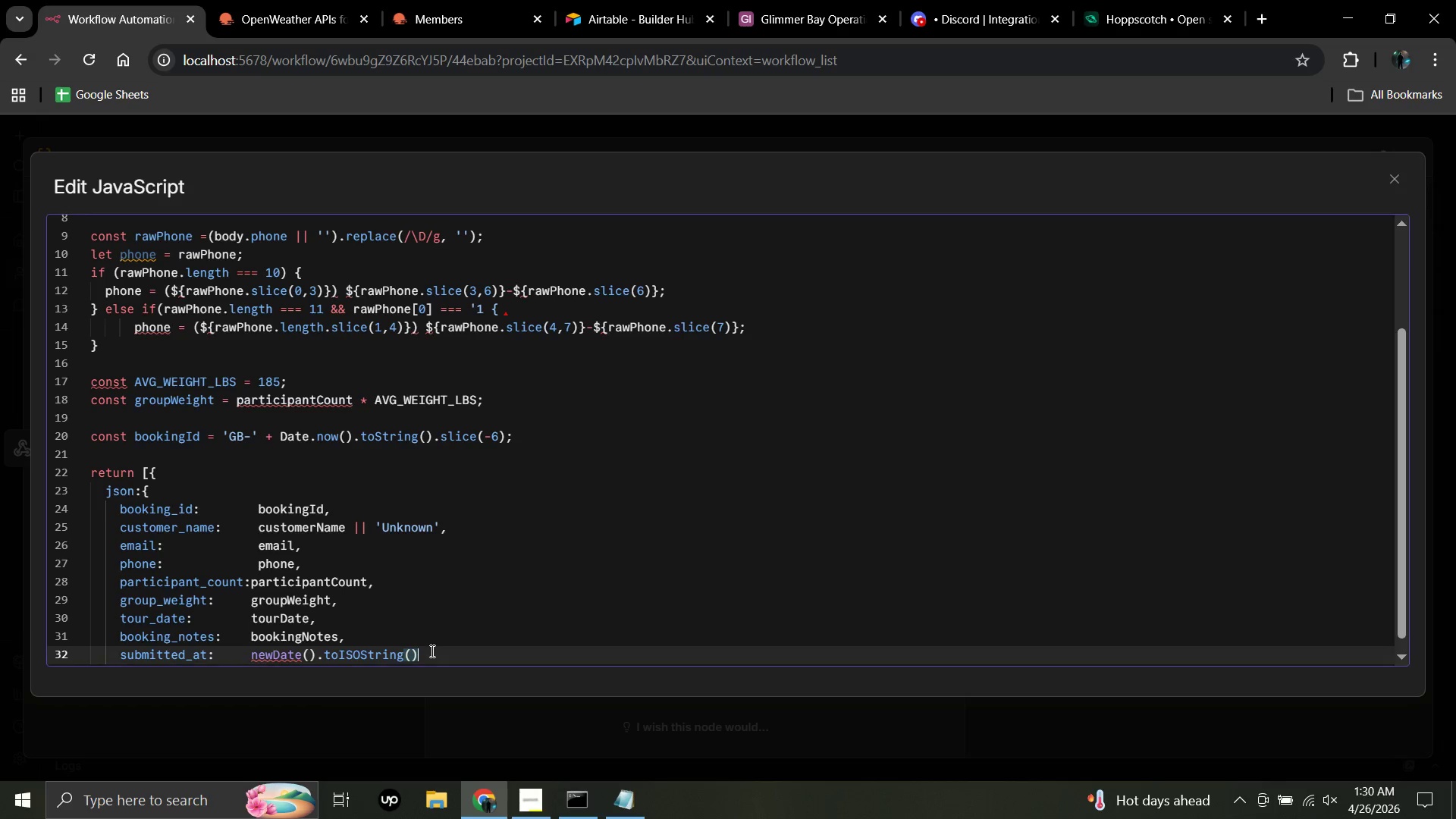 
left_click([431, 651])
 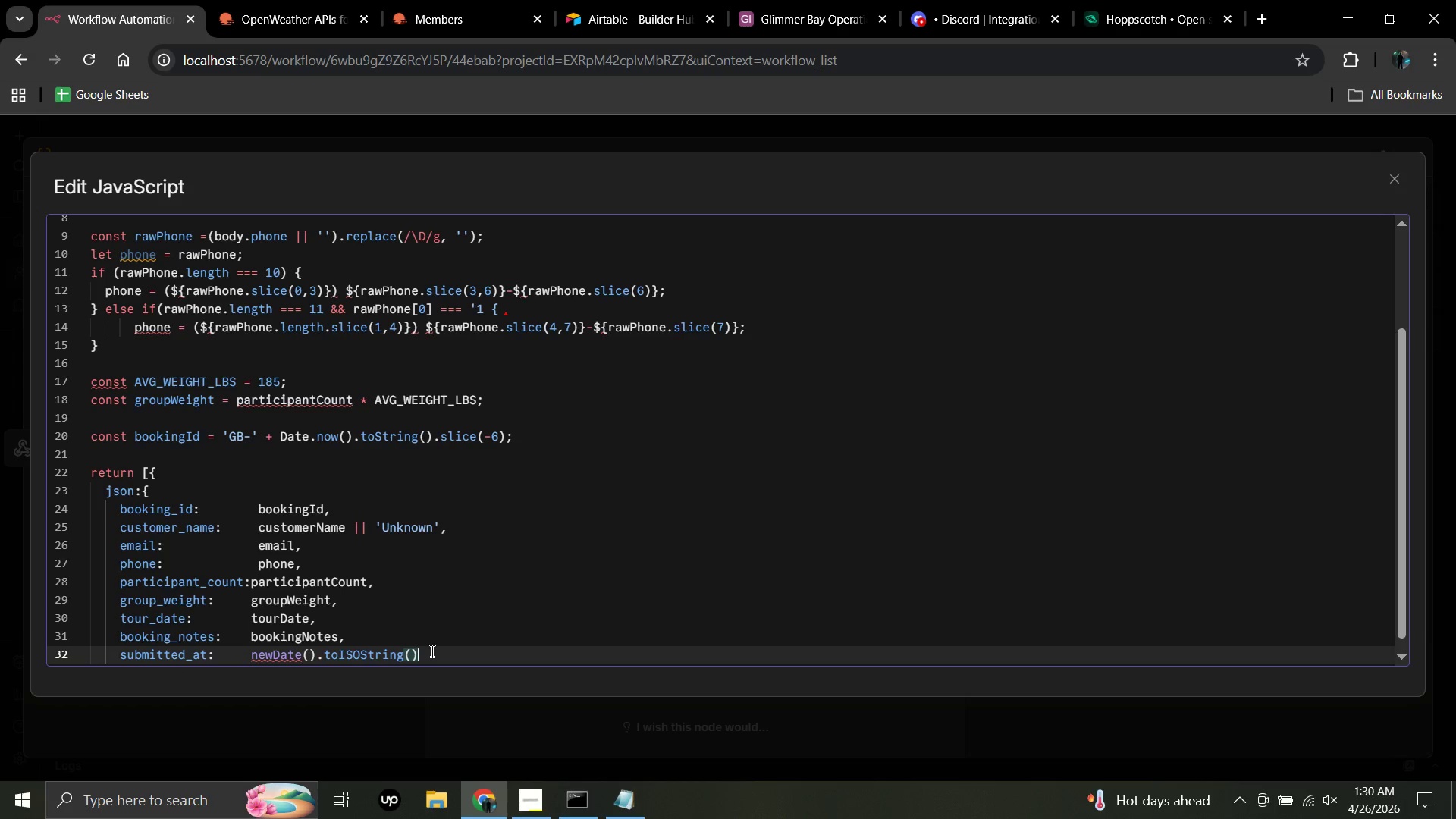 
key(Enter)
 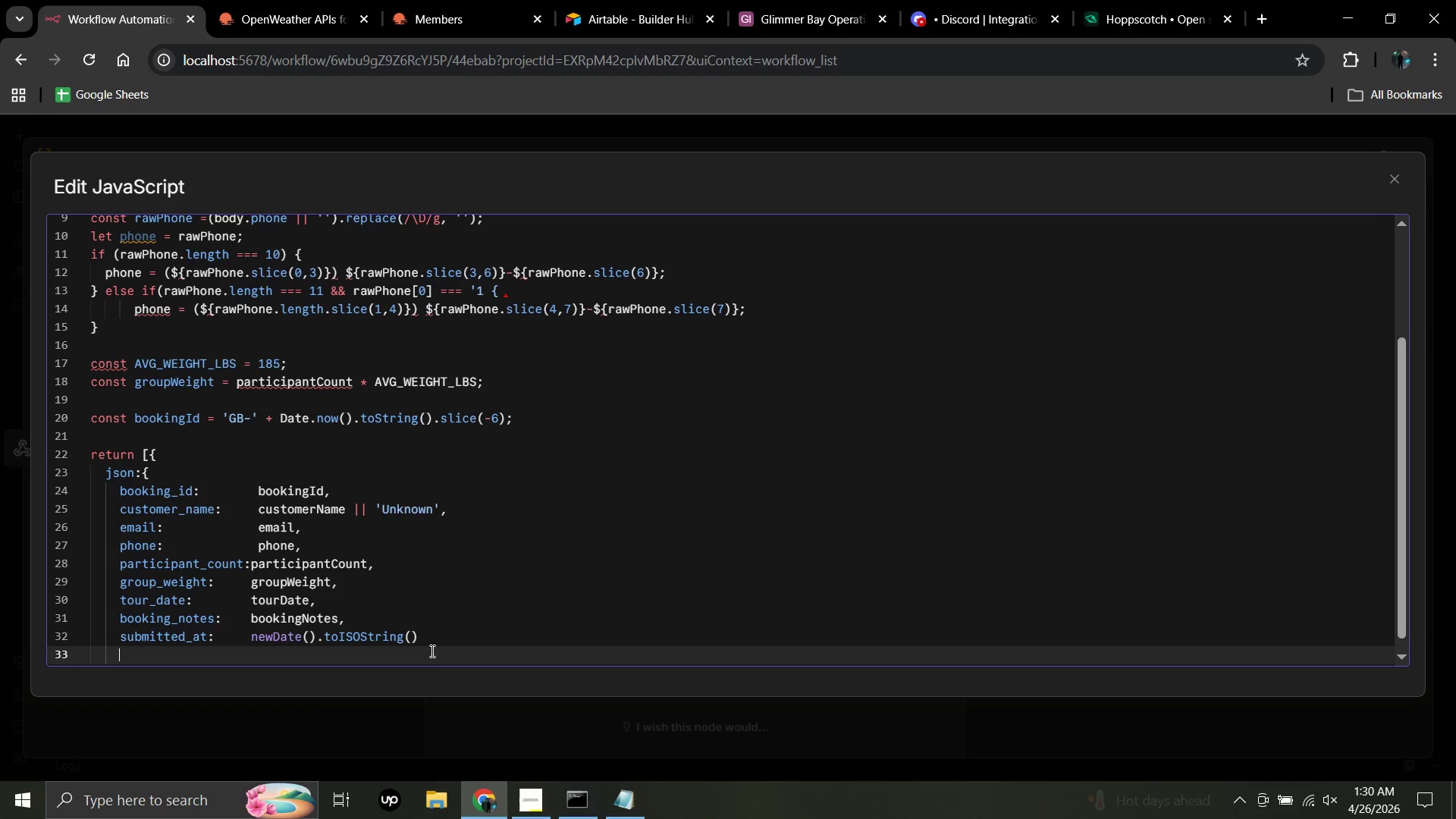 
key(Space)
 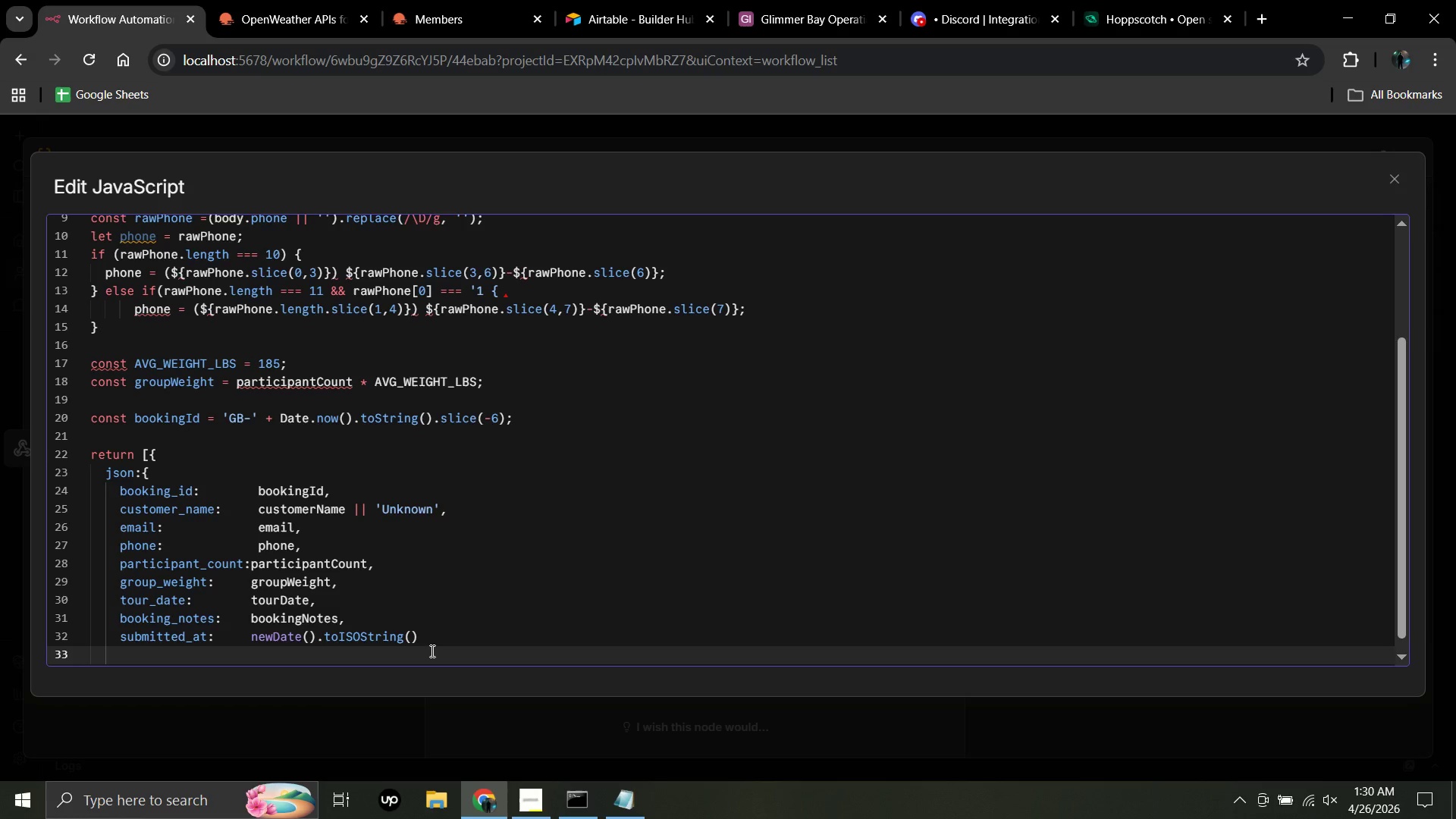 
key(Shift+BracketRight)
 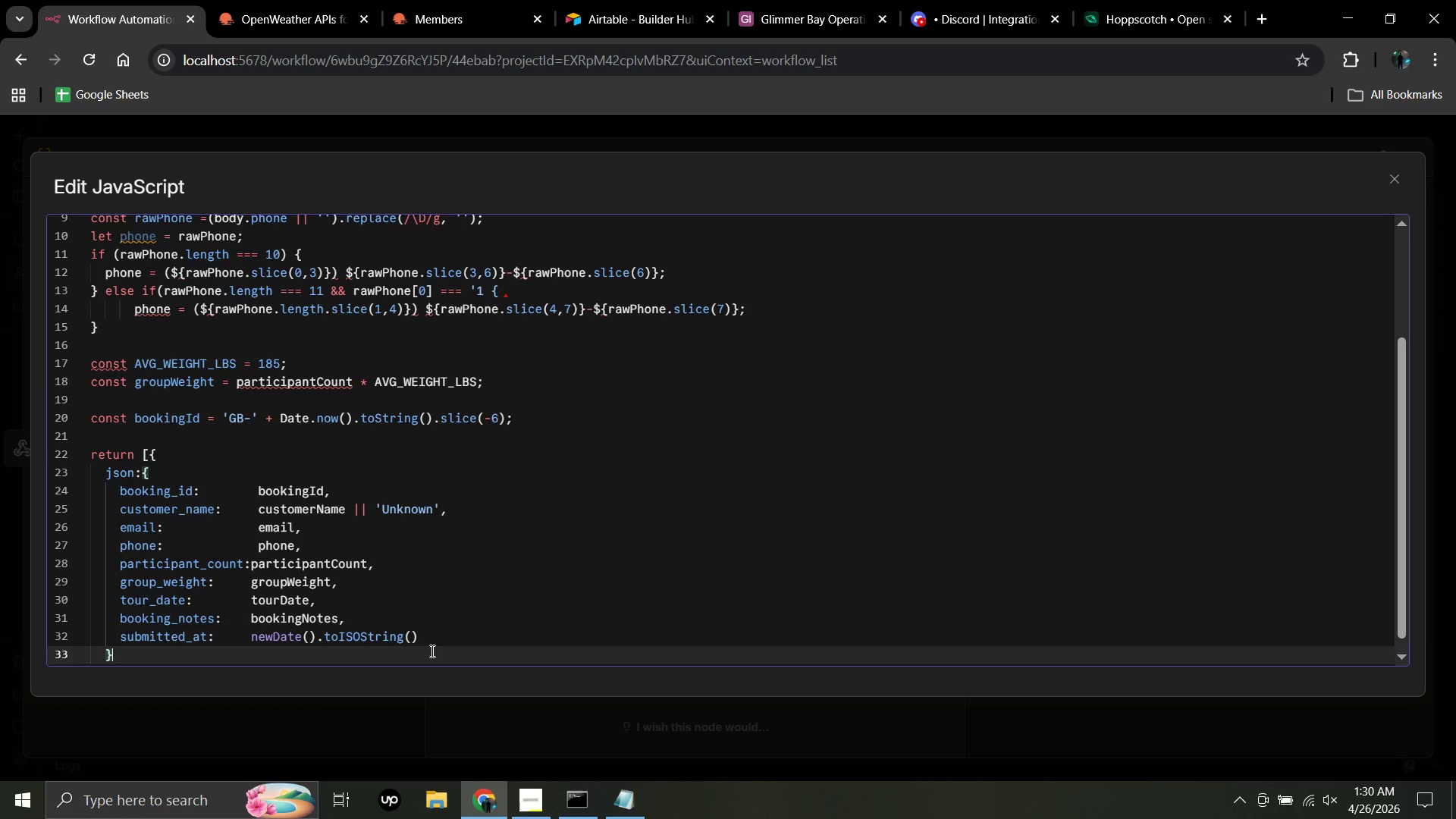 
key(Enter)
 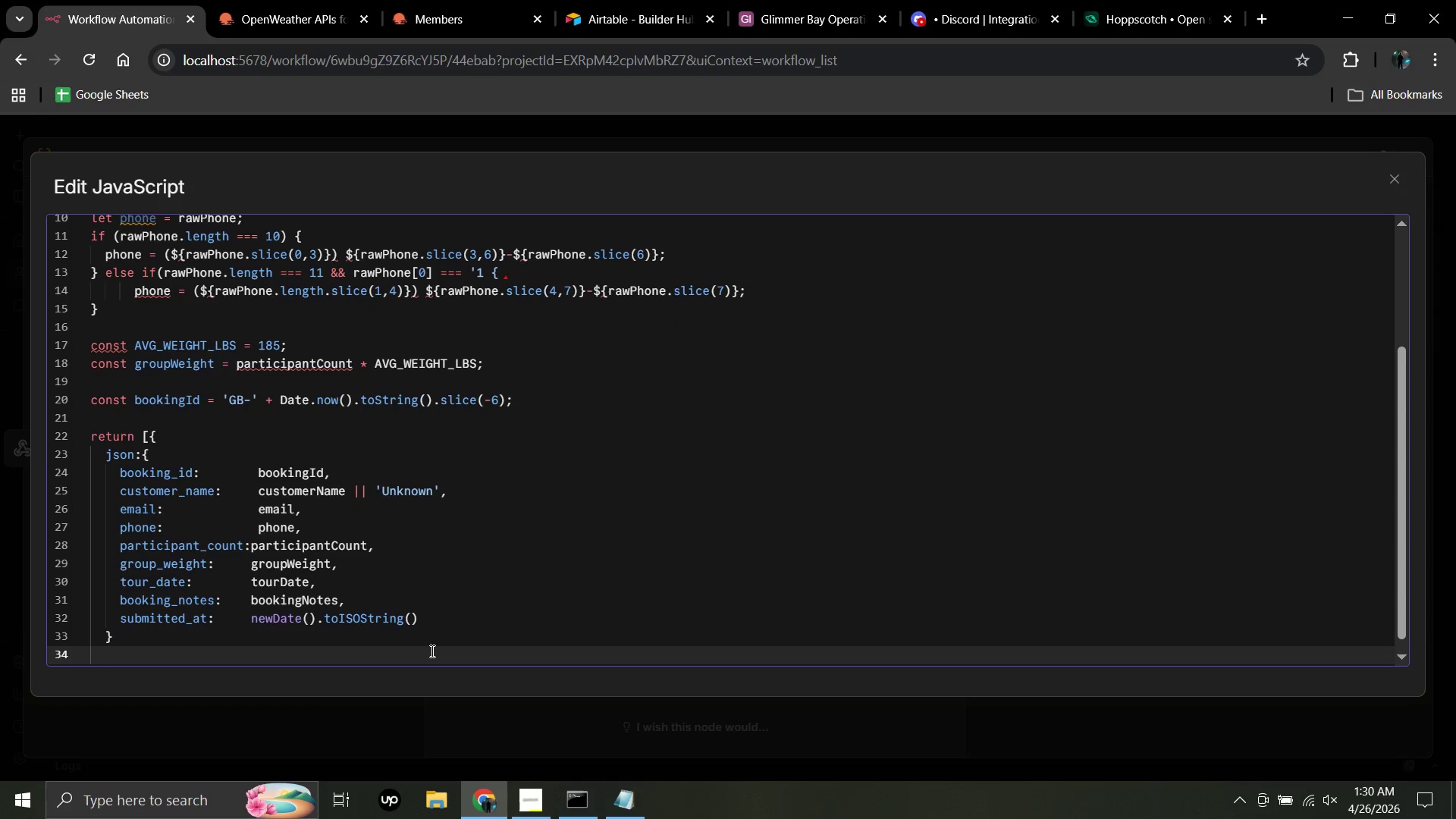 
hold_key(key=ShiftRight, duration=0.64)
 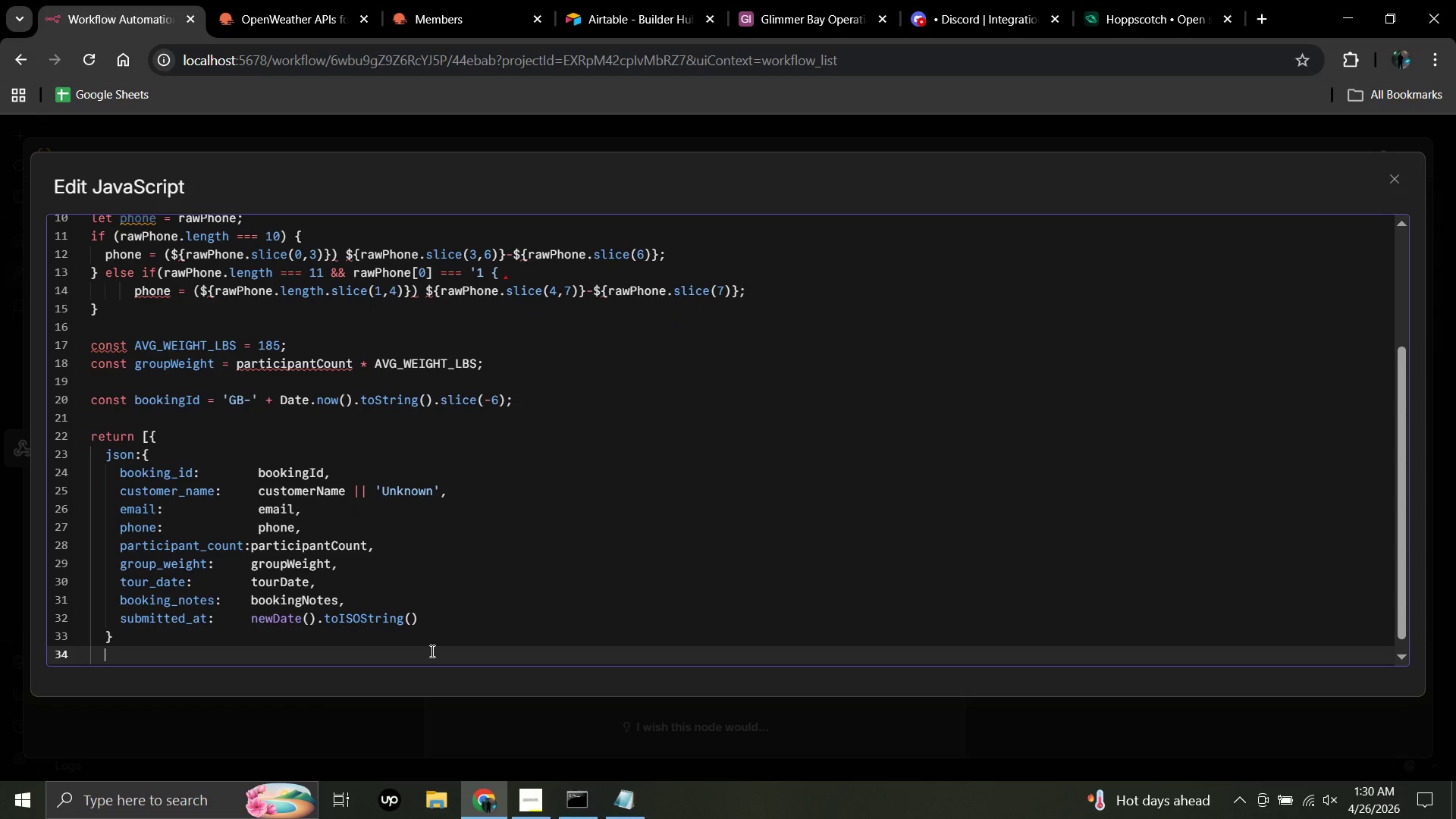 
key(Backspace)
 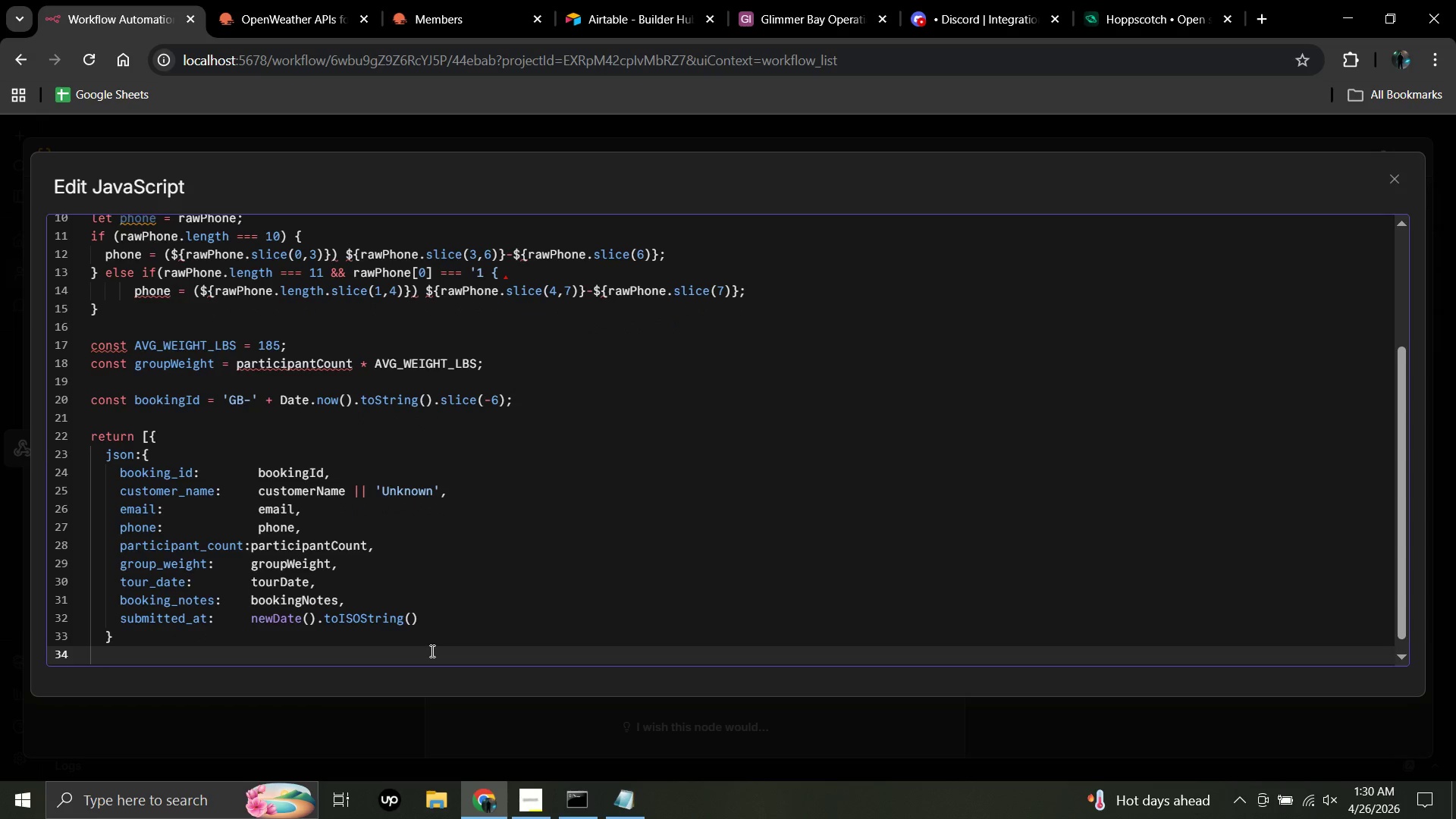 
key(Shift+BracketRight)
 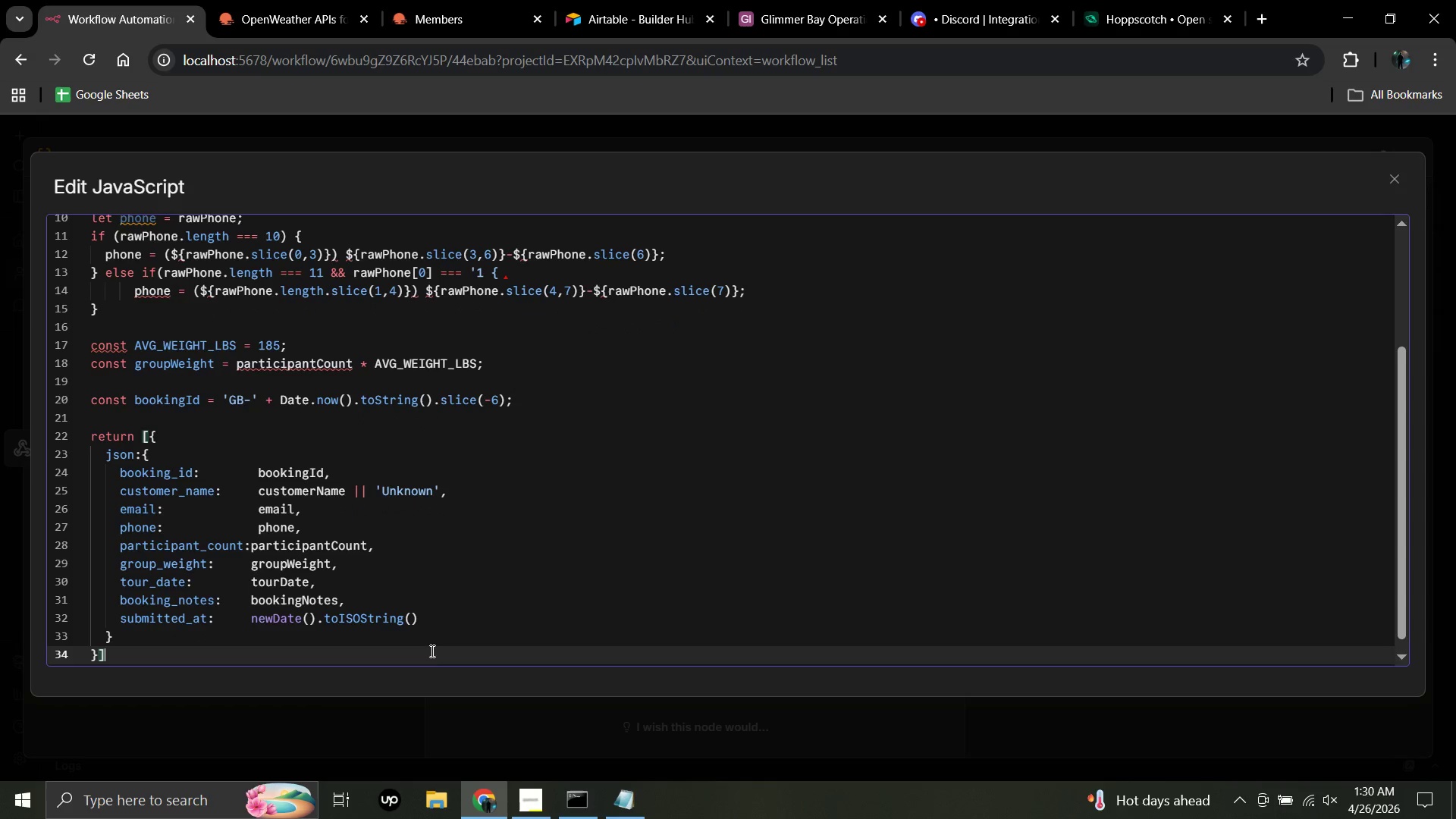 
key(BracketRight)
 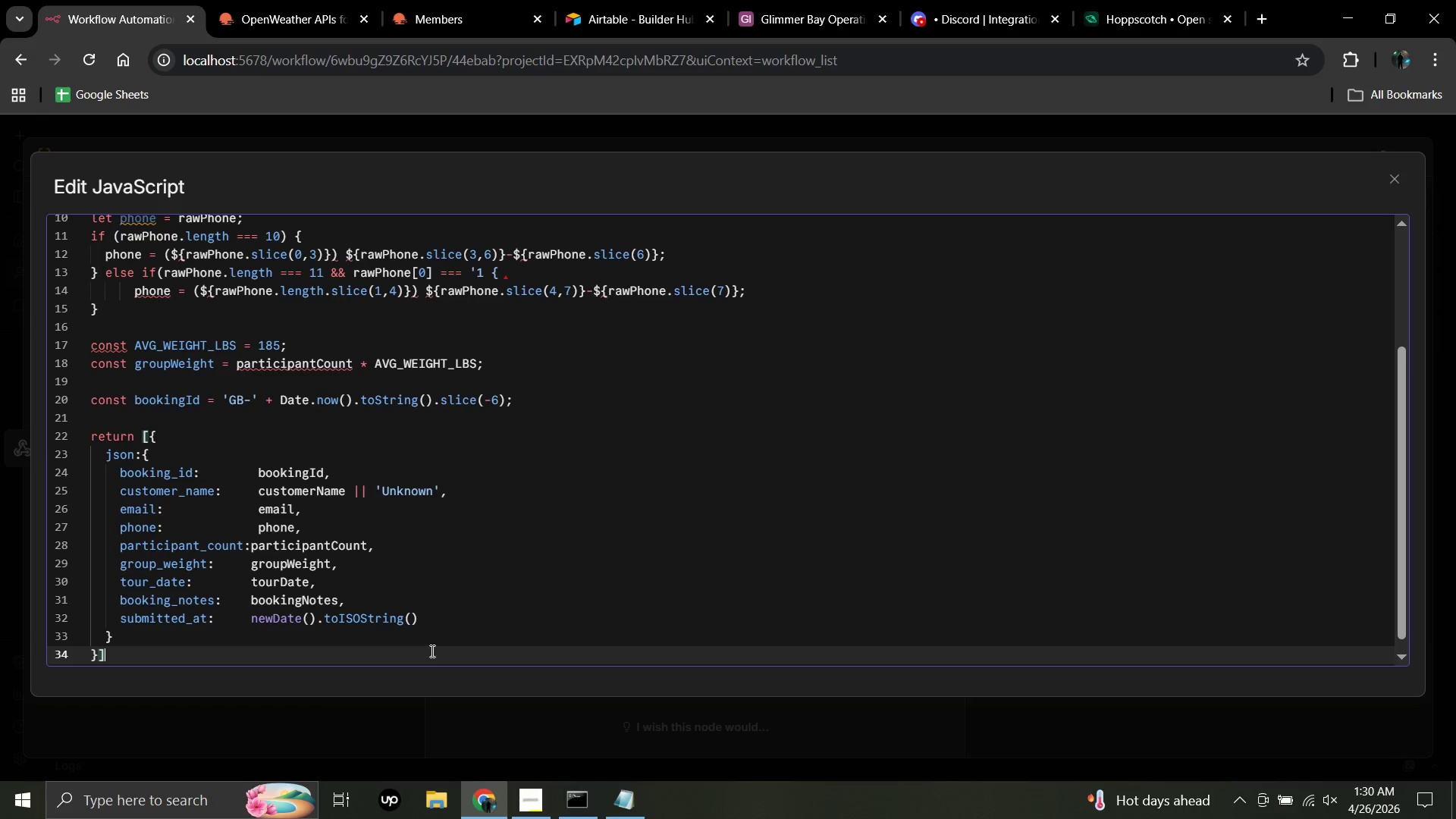 
key(Semicolon)
 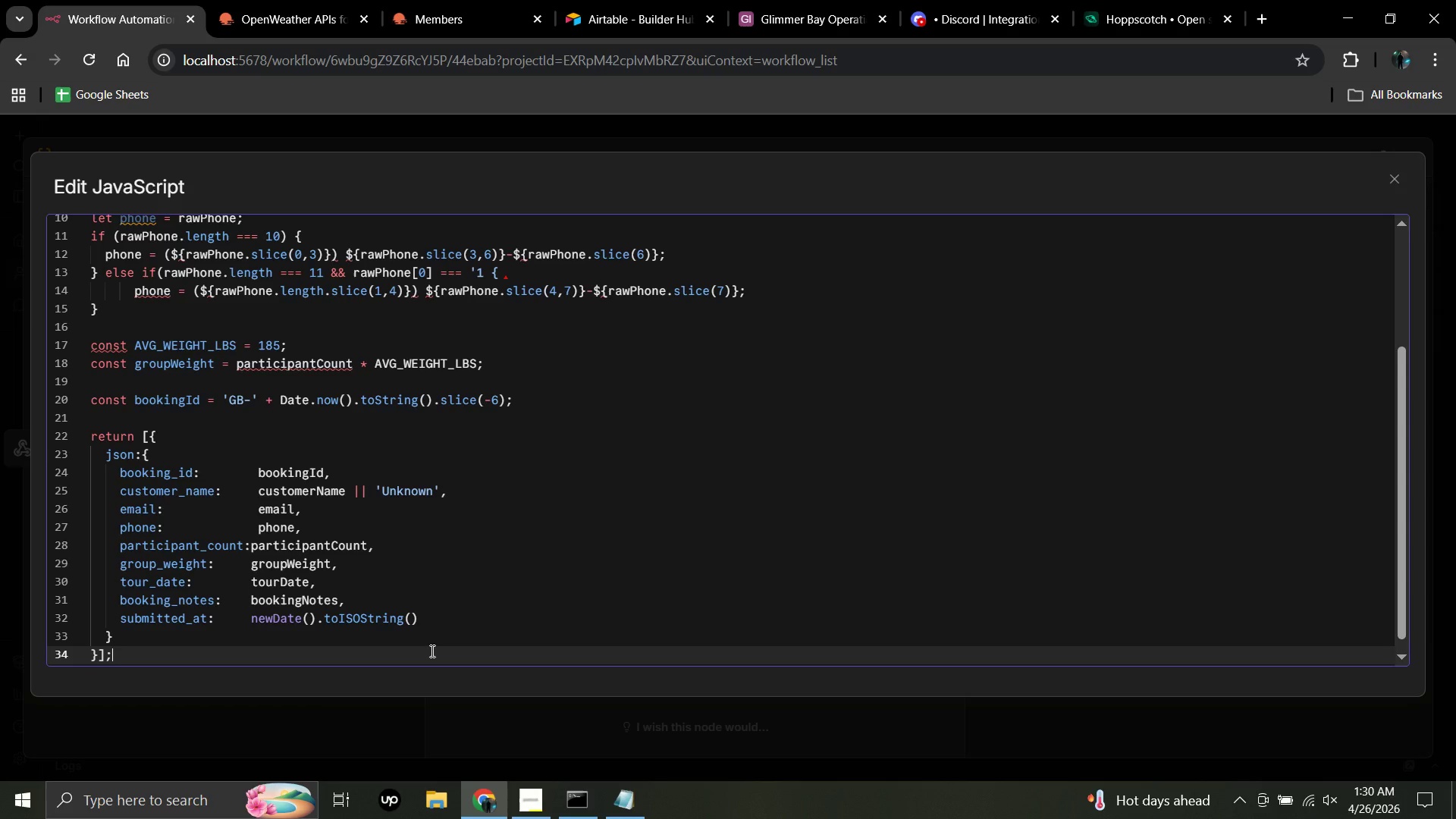 
wait(8.69)
 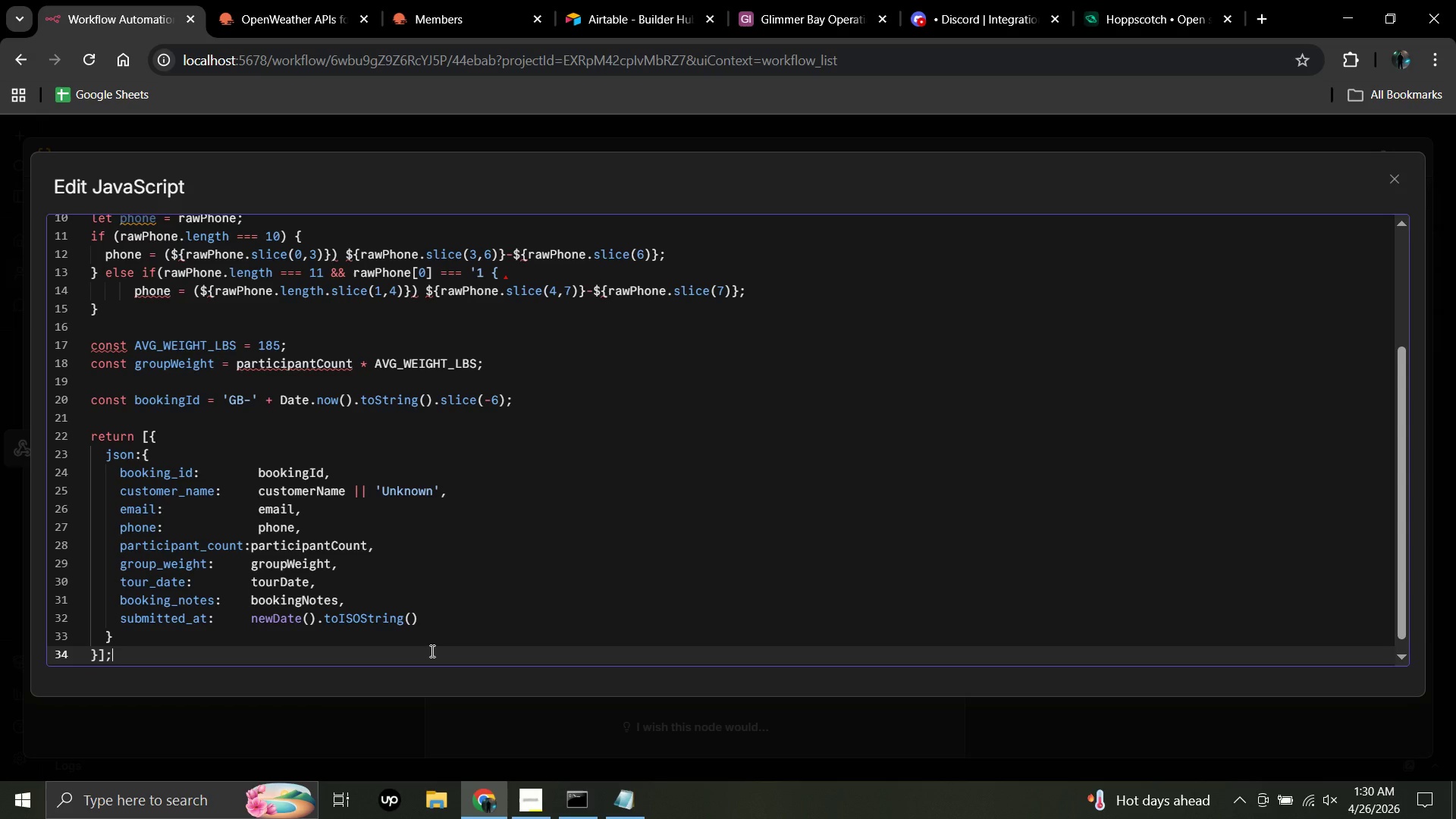 
left_click([1398, 174])
 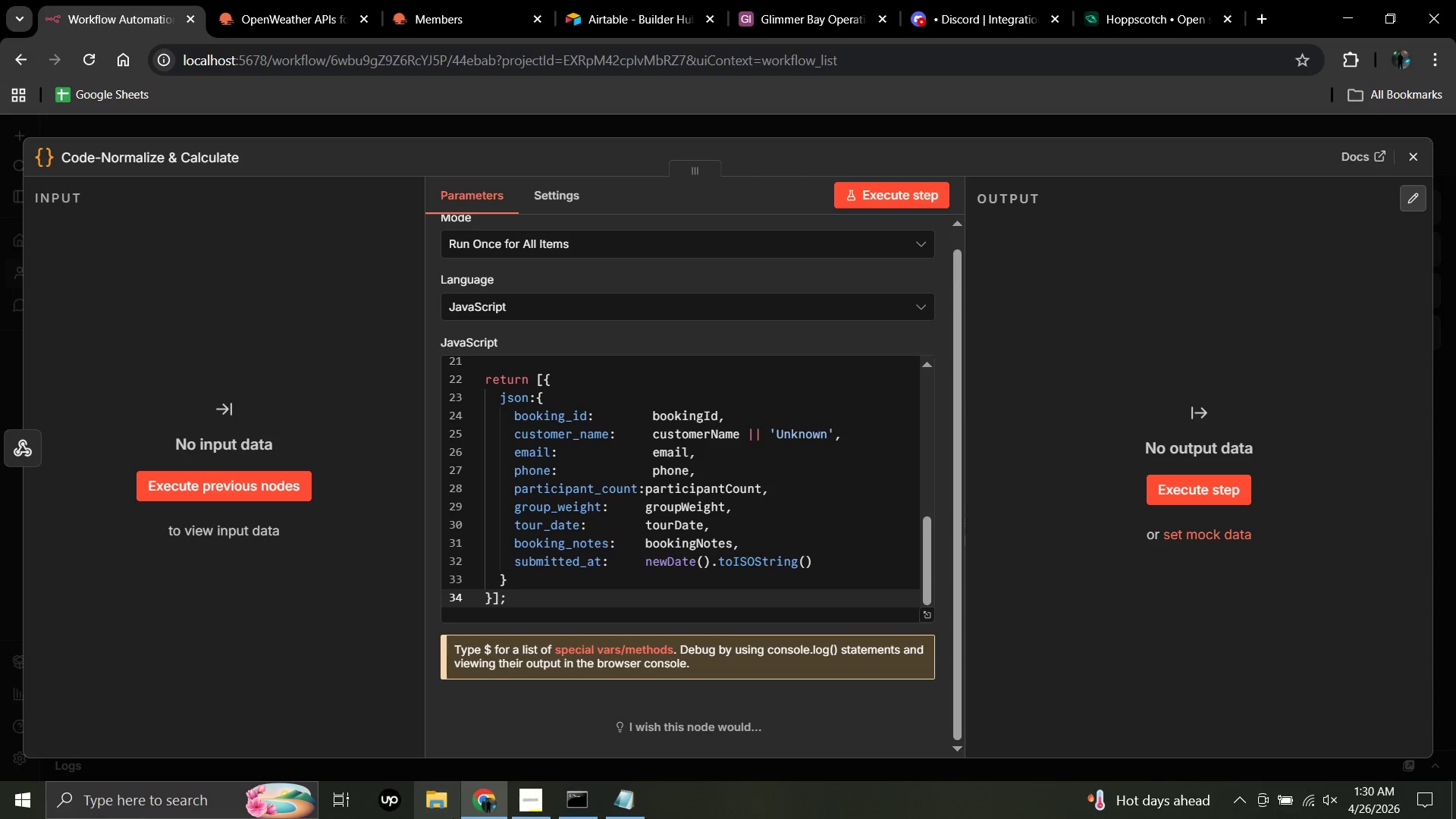 
wait(7.83)
 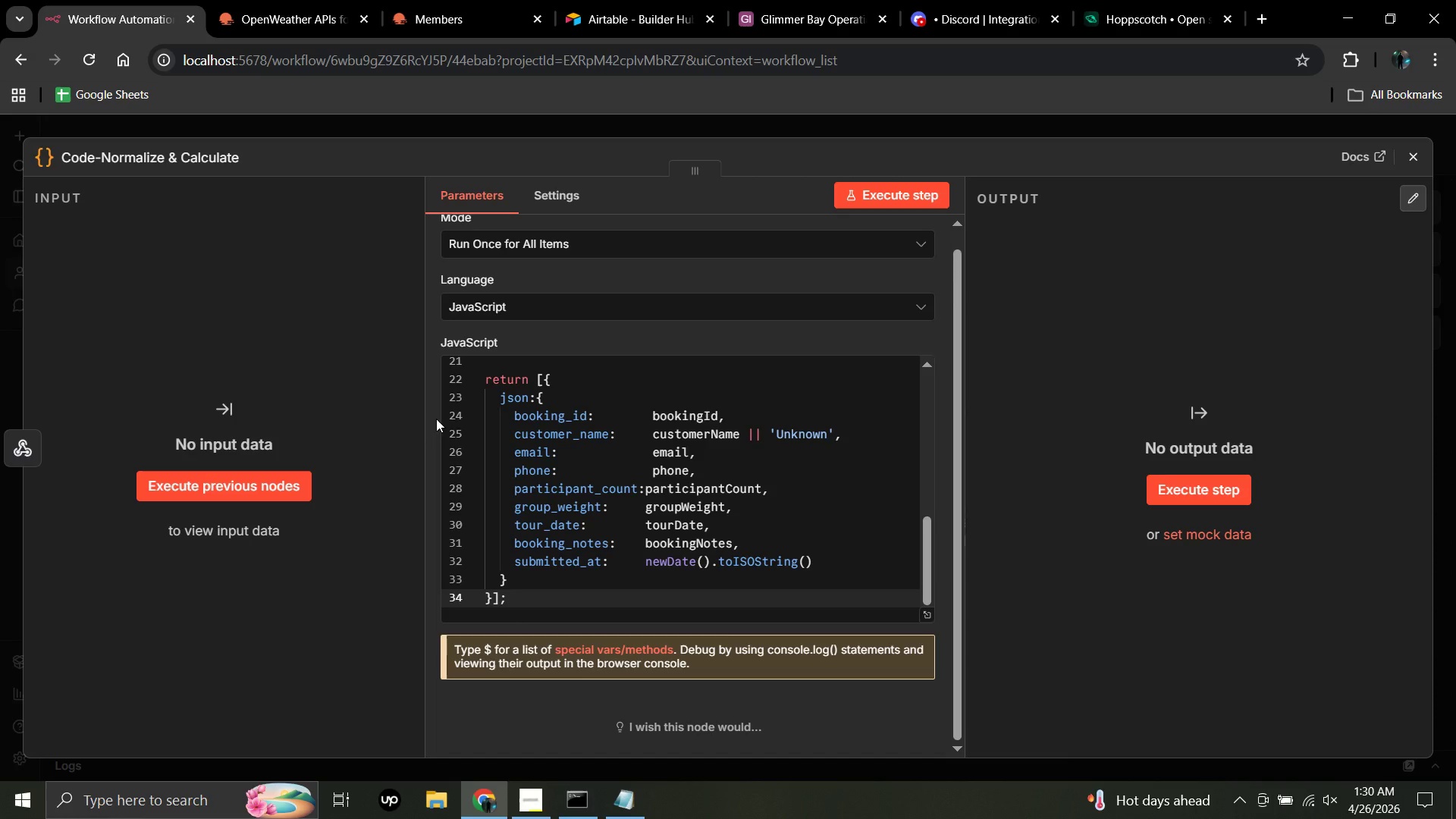 
double_click([526, 804])